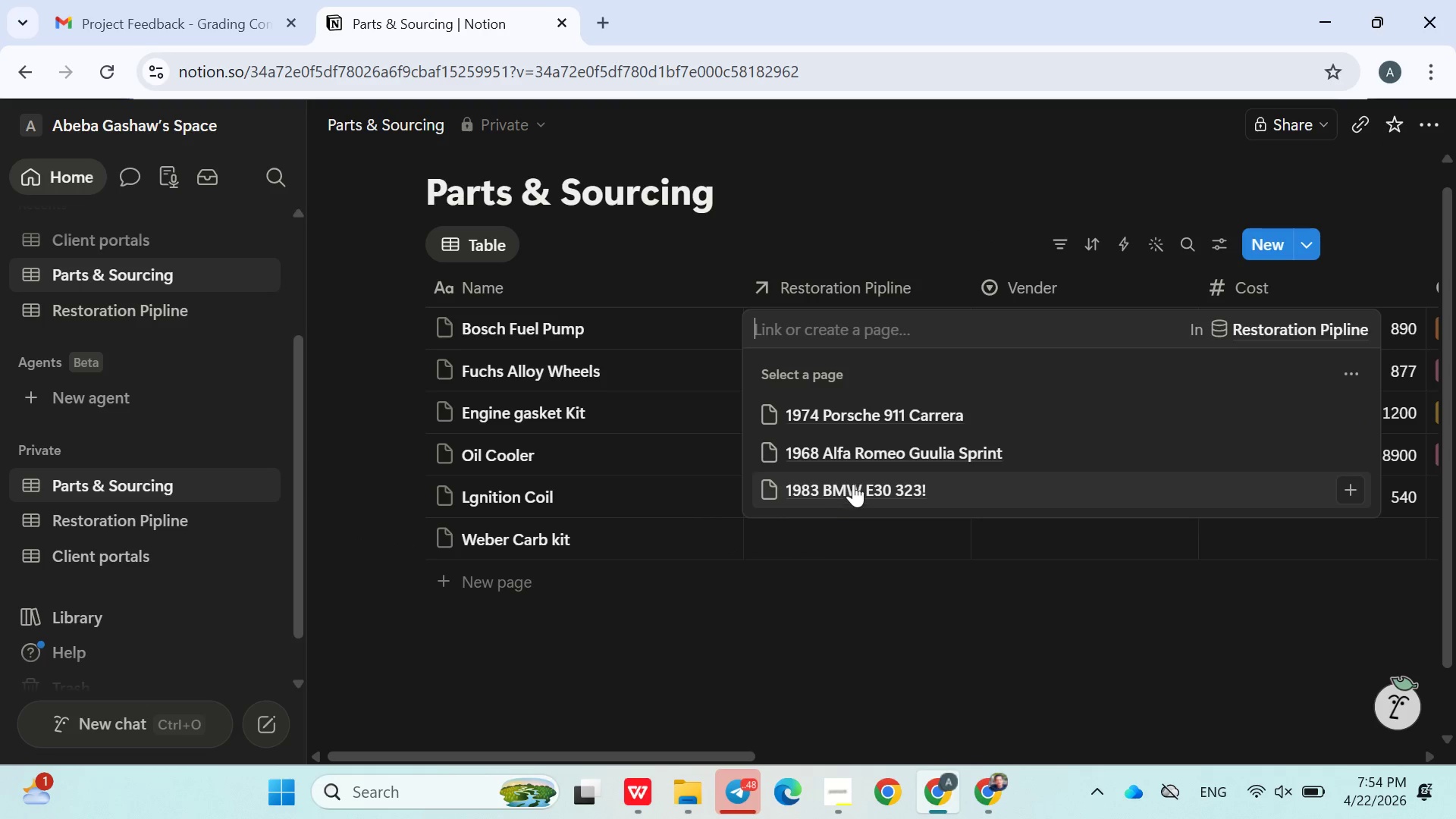 
wait(7.72)
 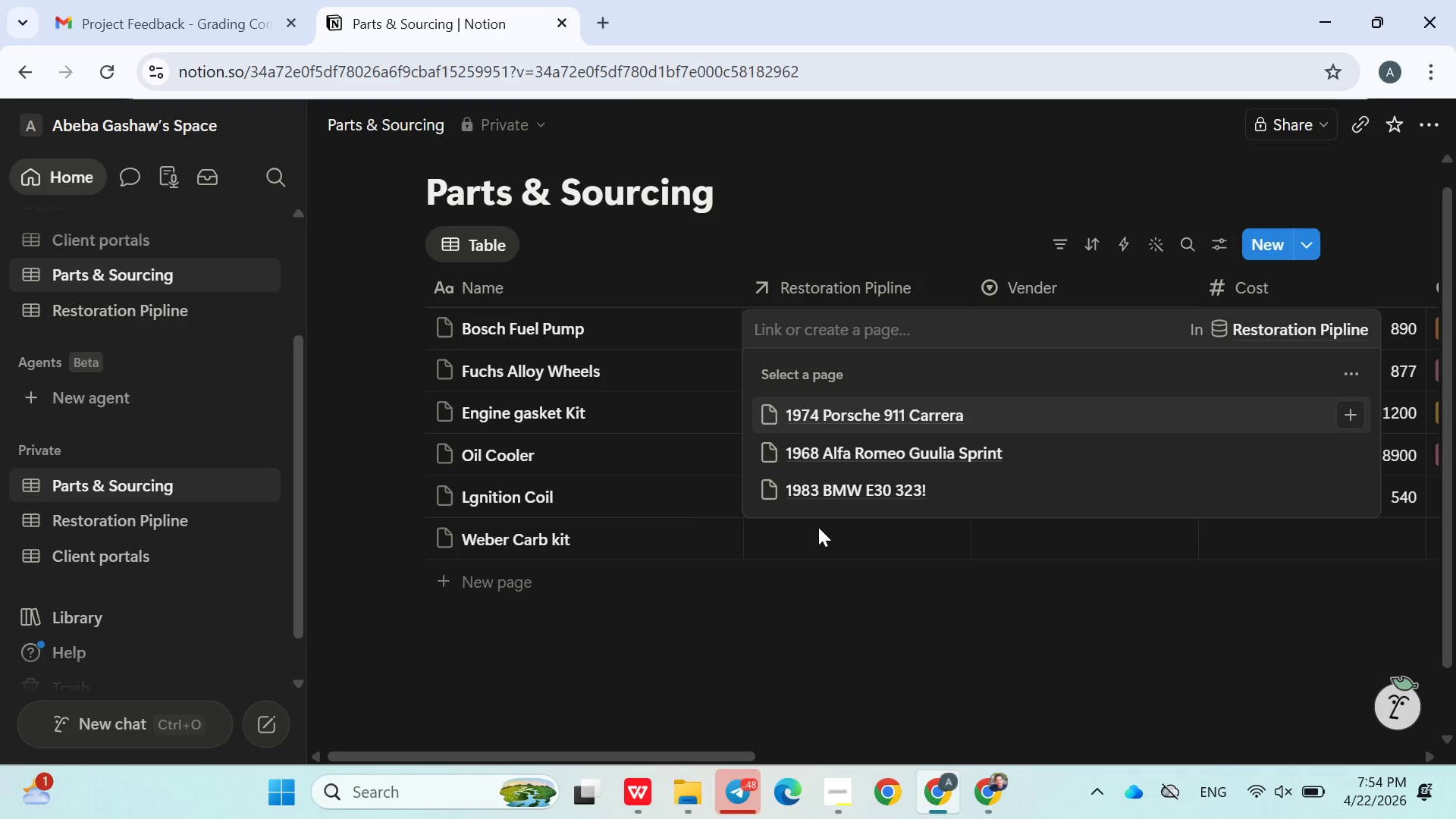 
left_click([879, 455])
 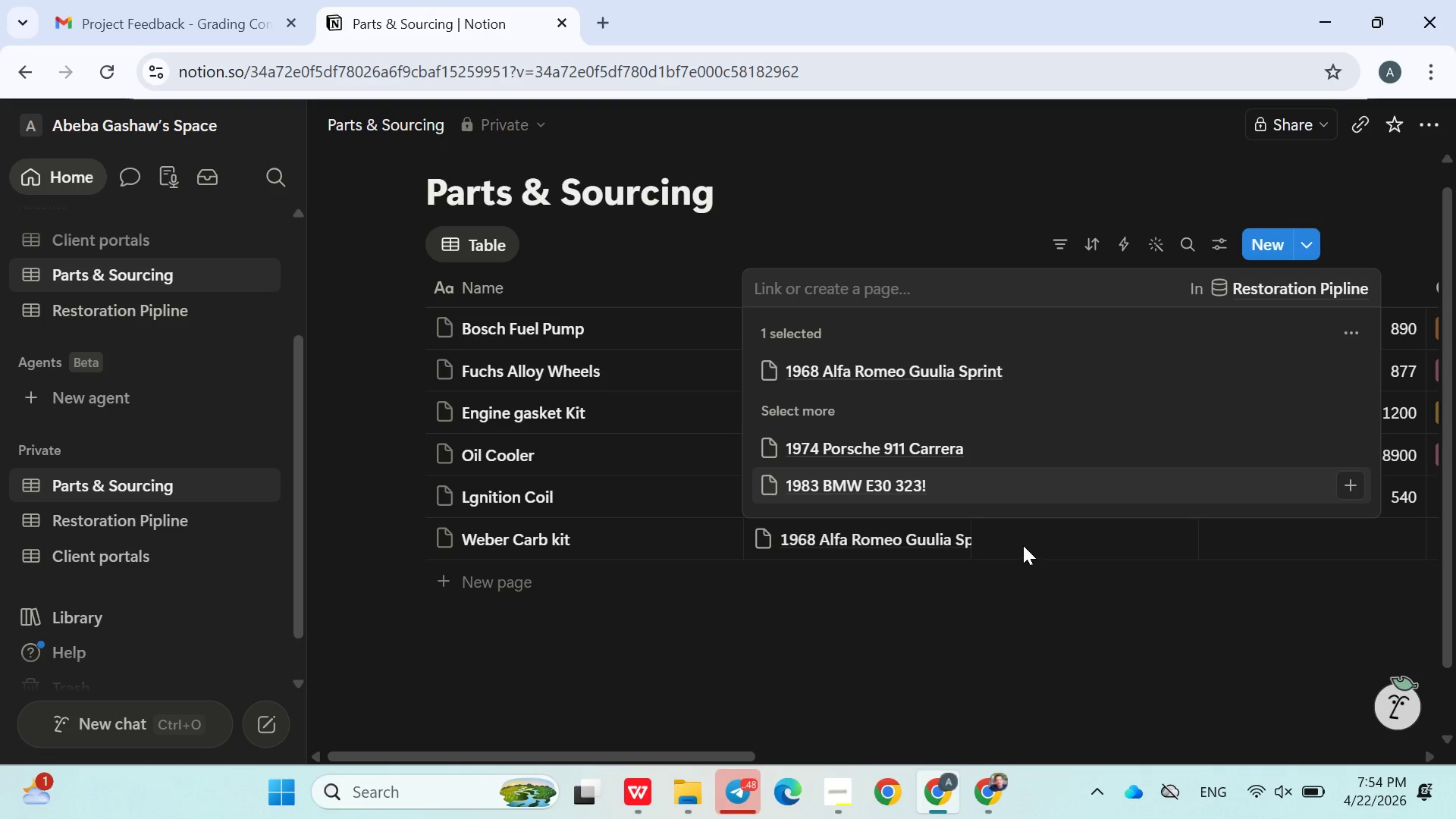 
left_click([1025, 545])
 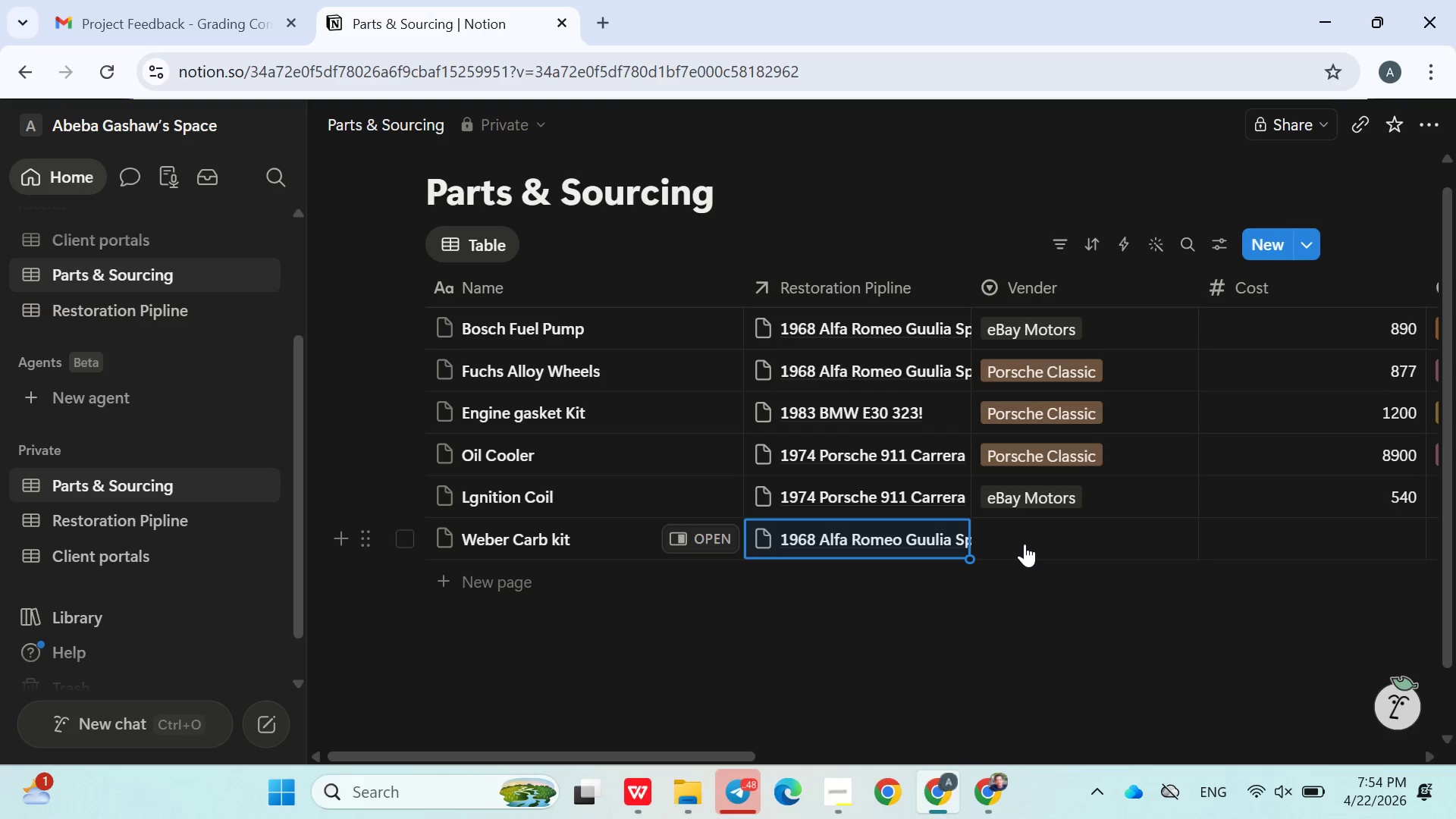 
left_click([1040, 525])
 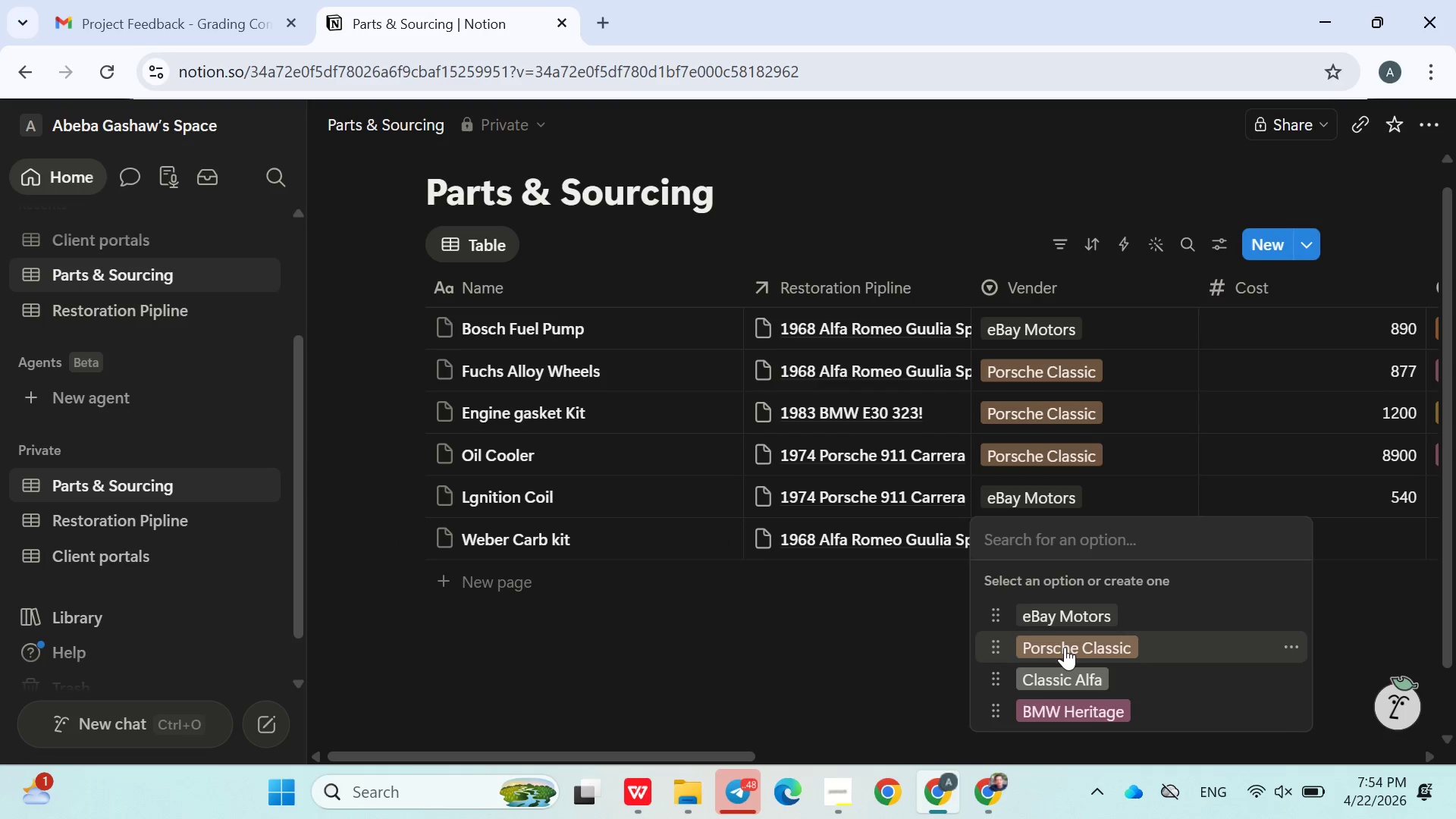 
left_click([1065, 647])
 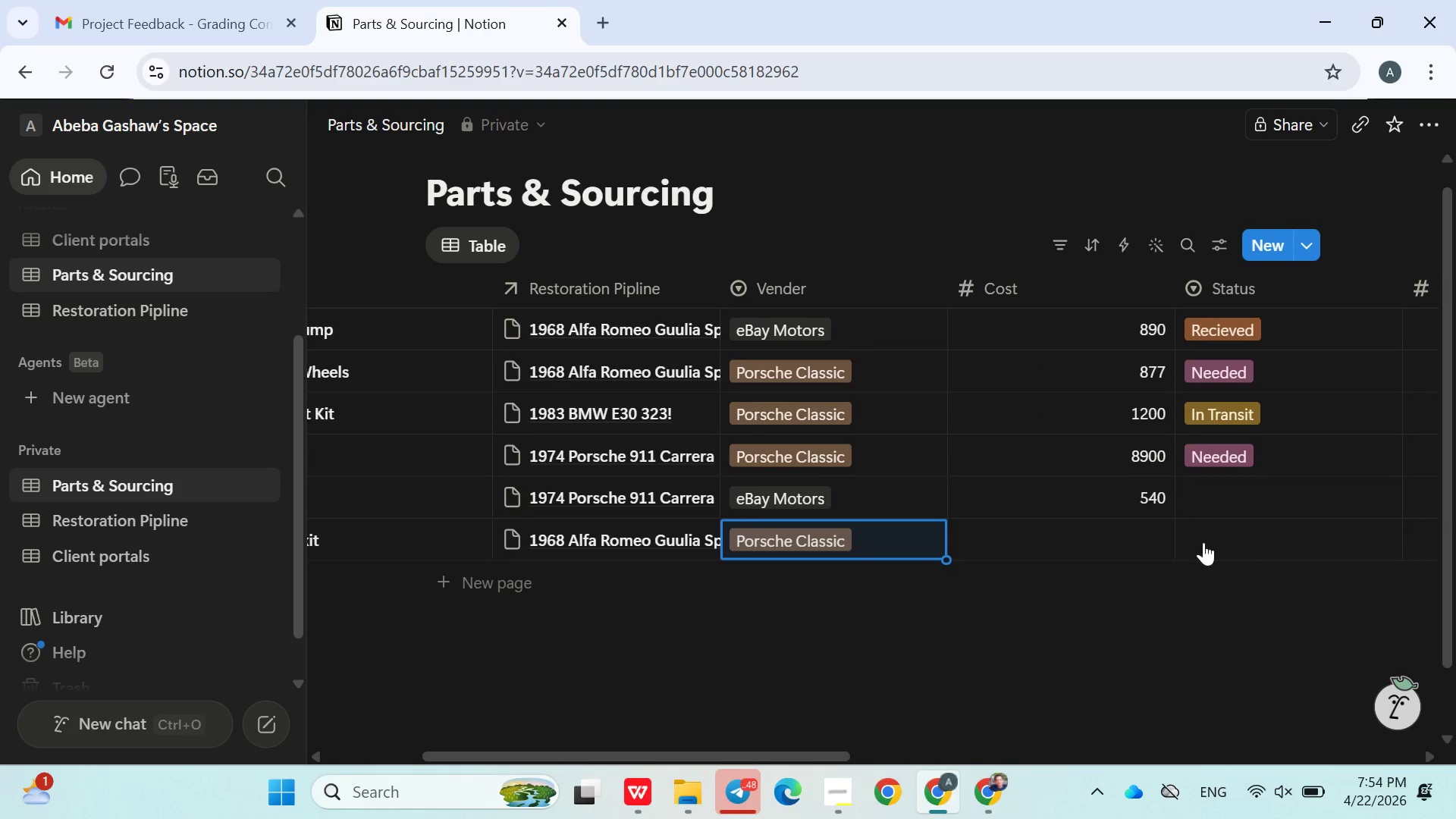 
left_click([1107, 540])
 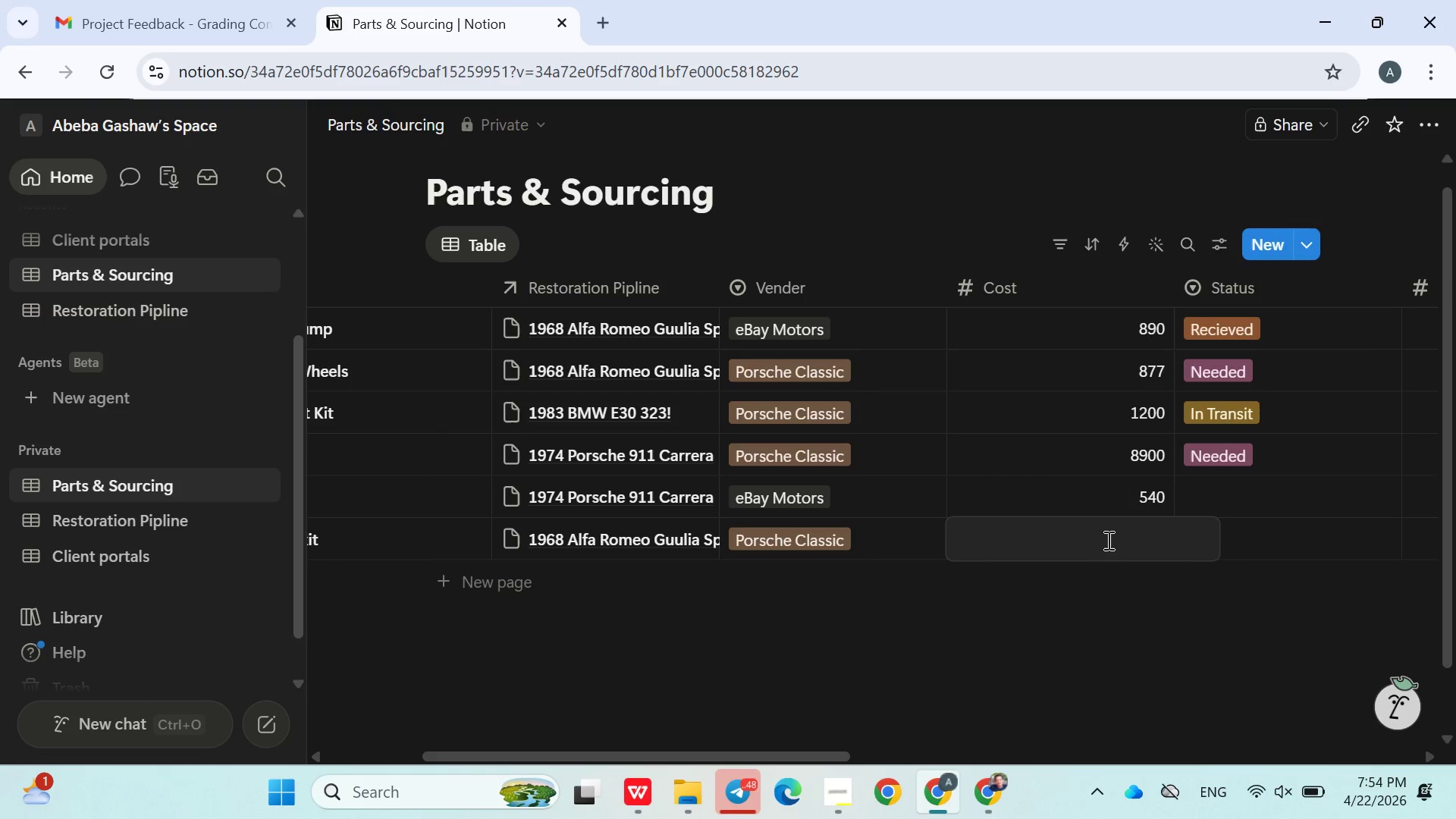 
type(5400)
 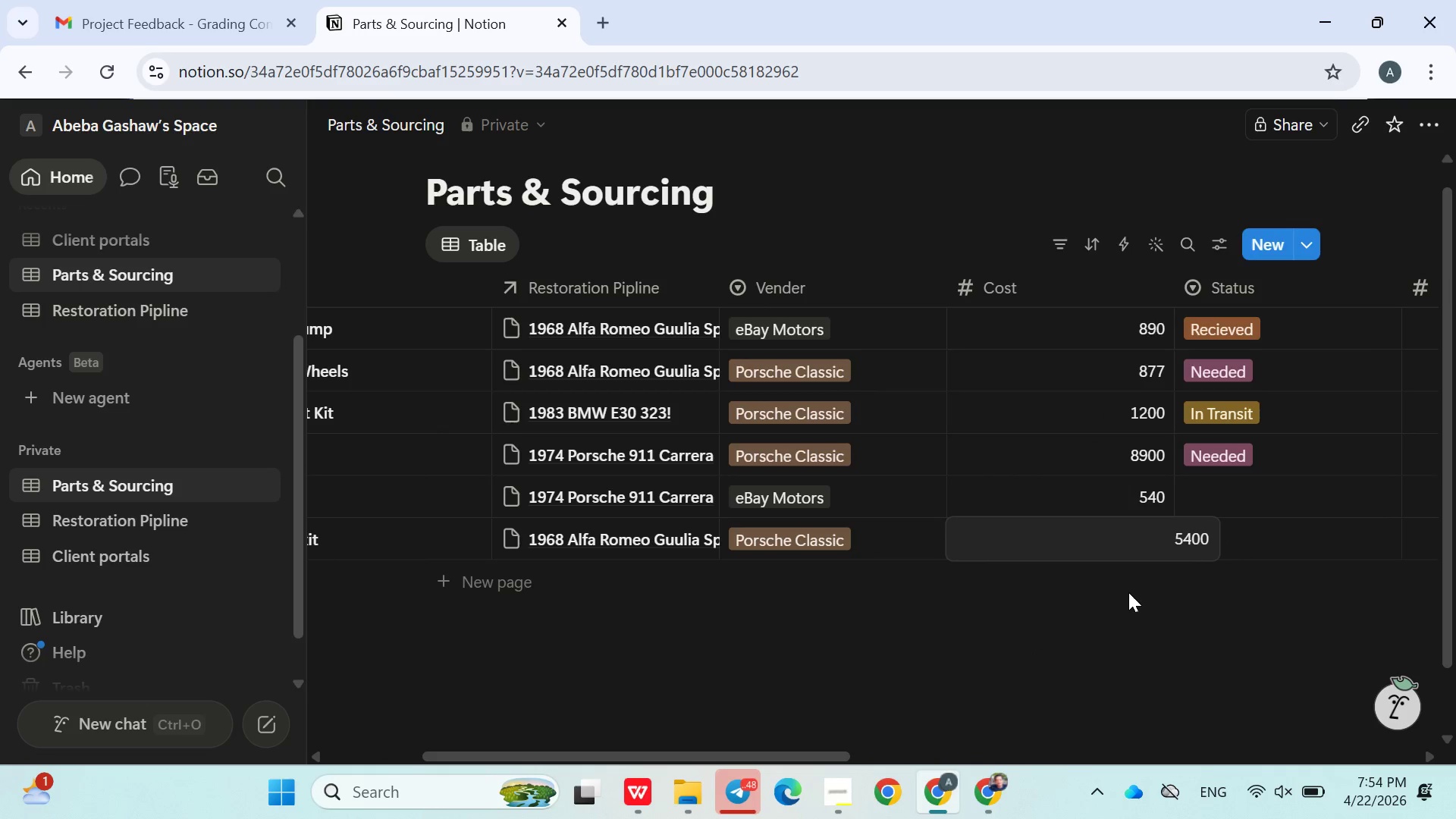 
left_click([1128, 592])
 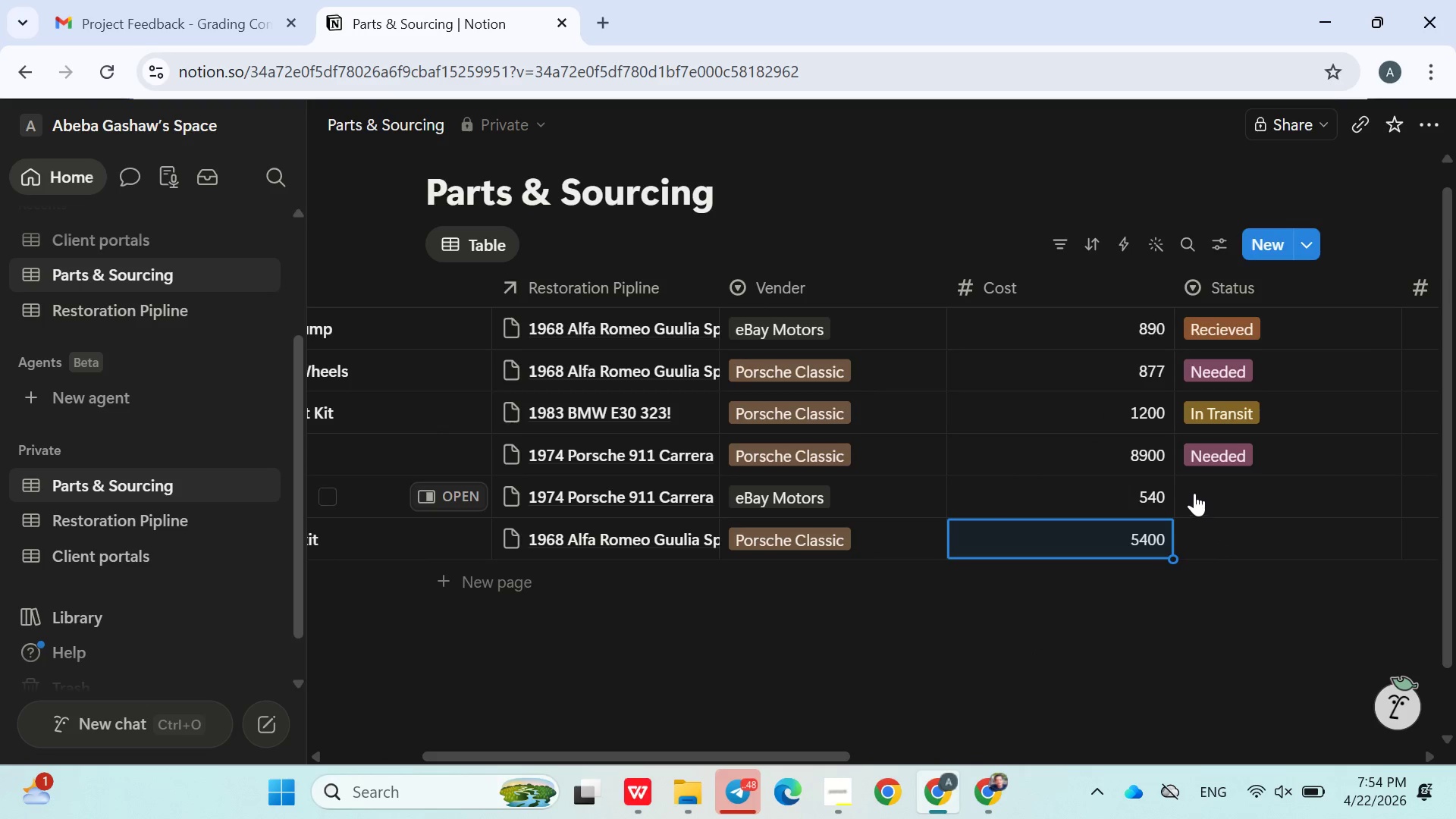 
left_click([1197, 494])
 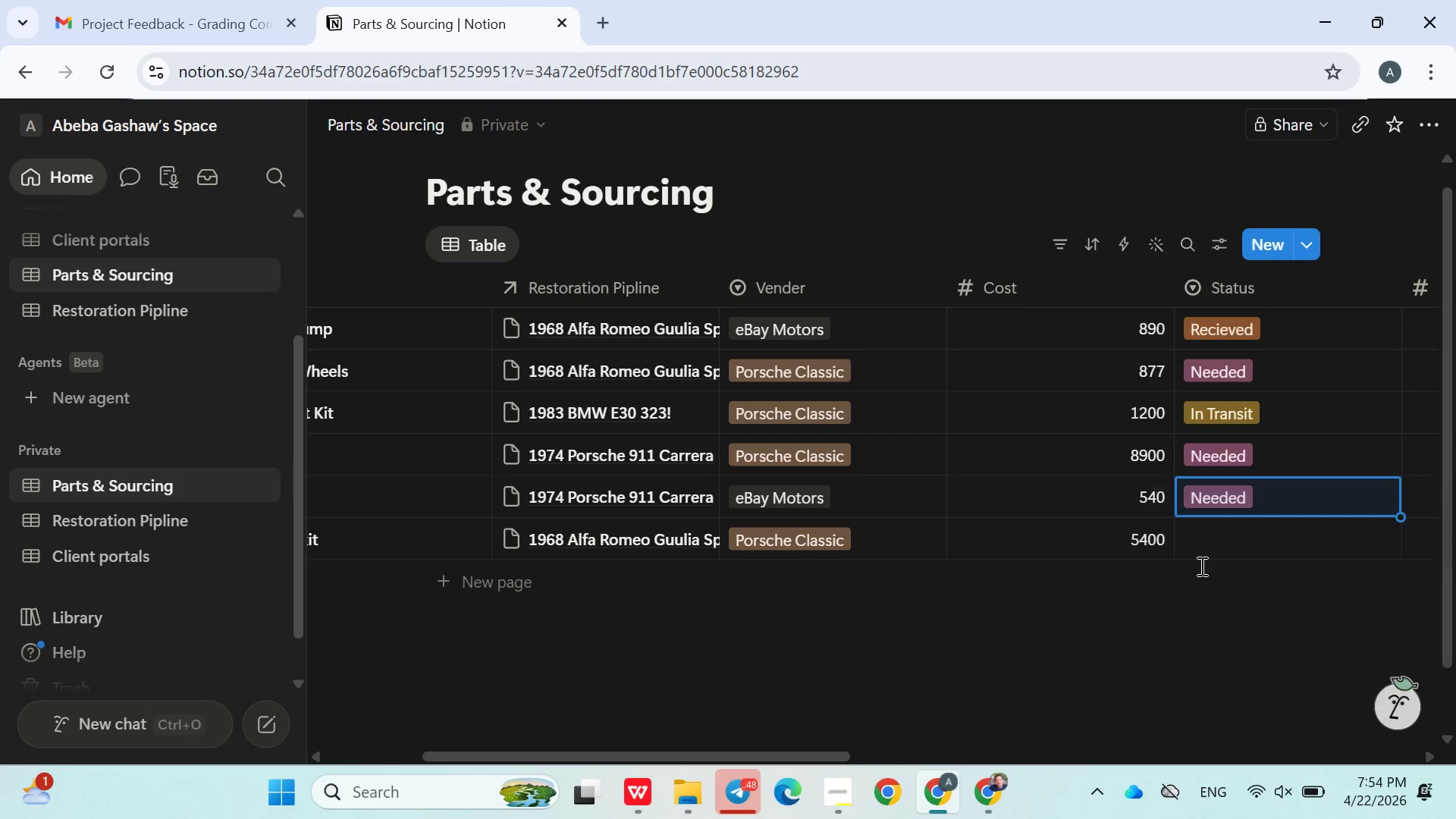 
double_click([1130, 602])
 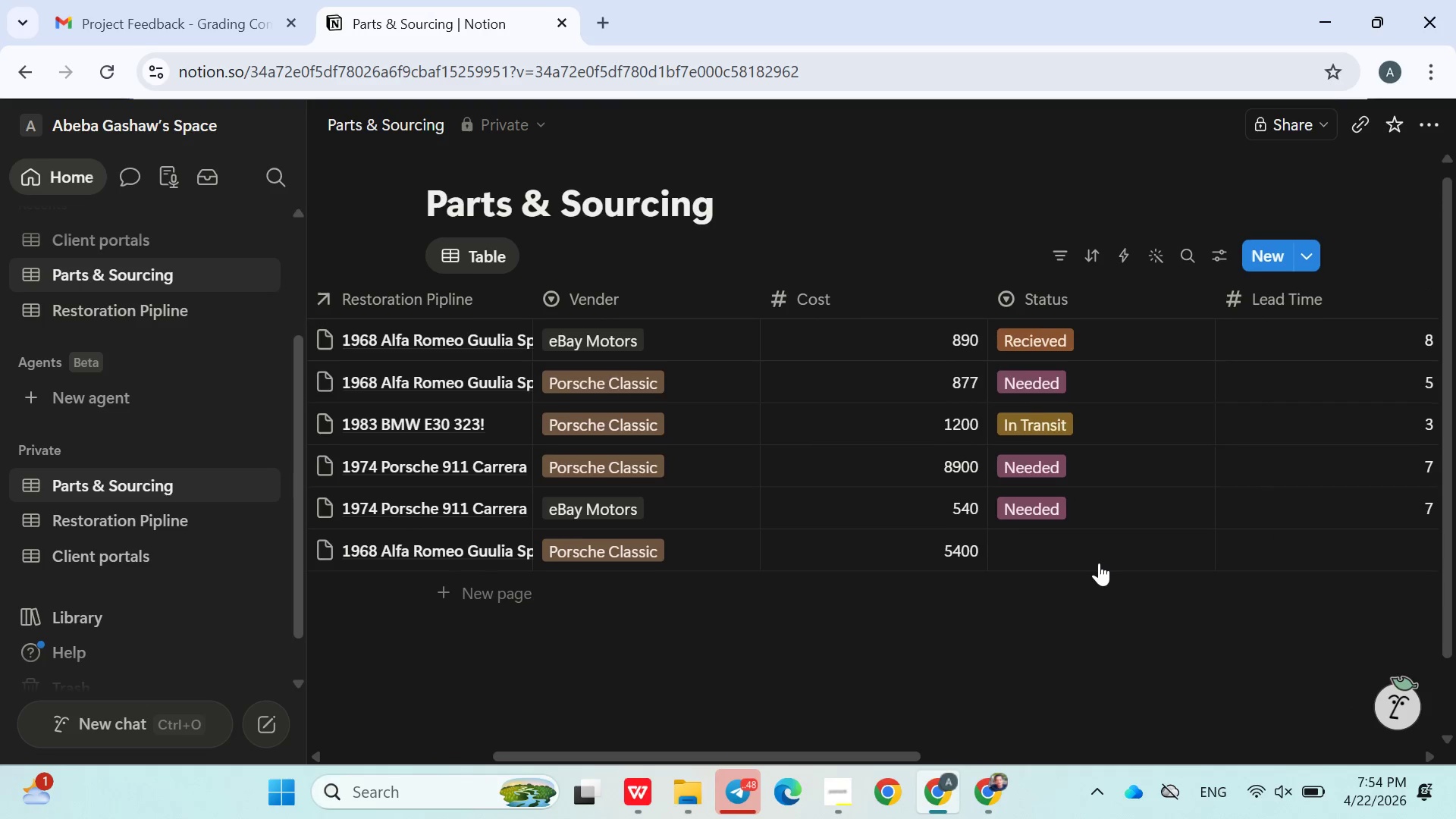 
left_click([1096, 562])
 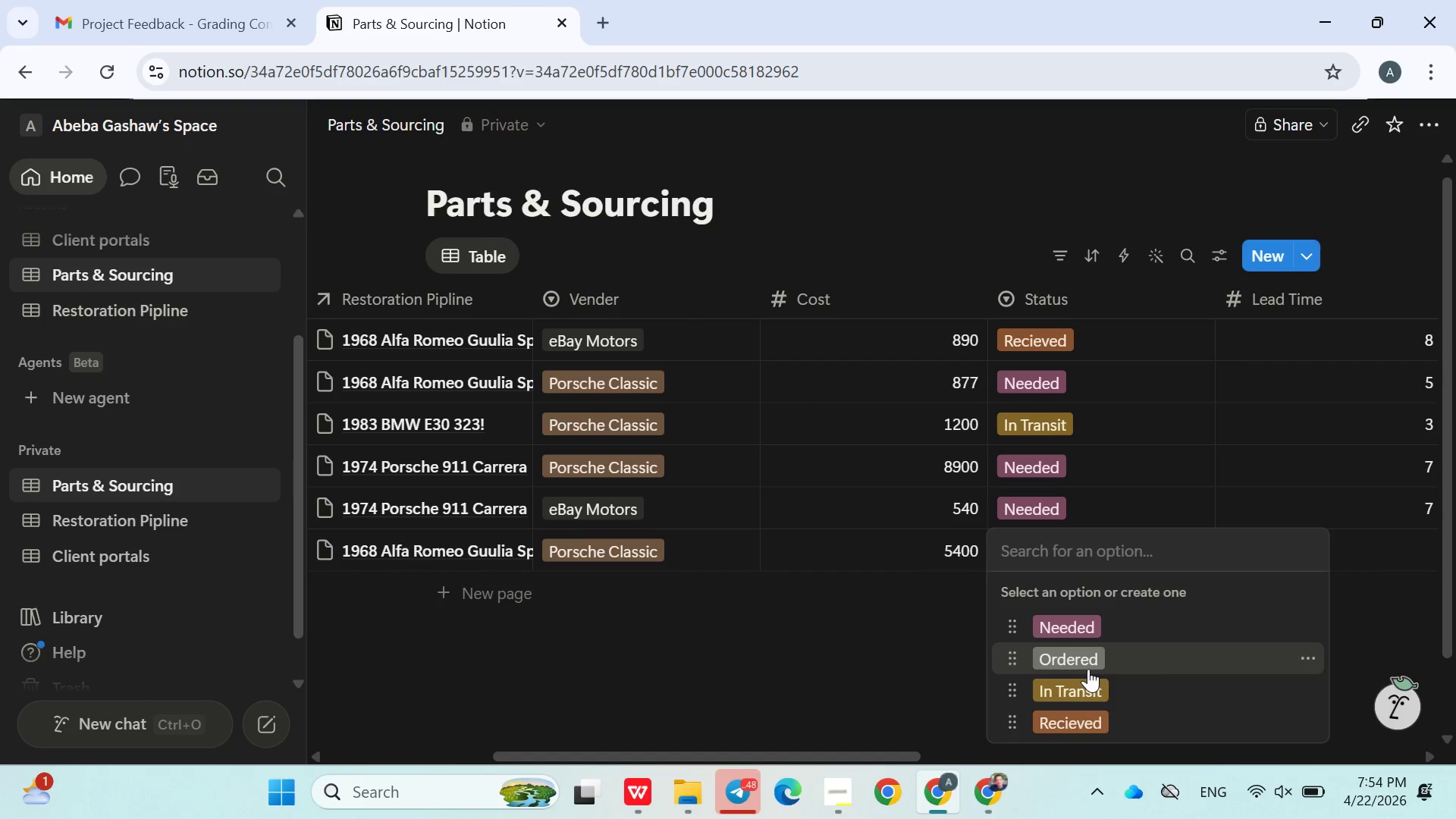 
left_click([1087, 666])
 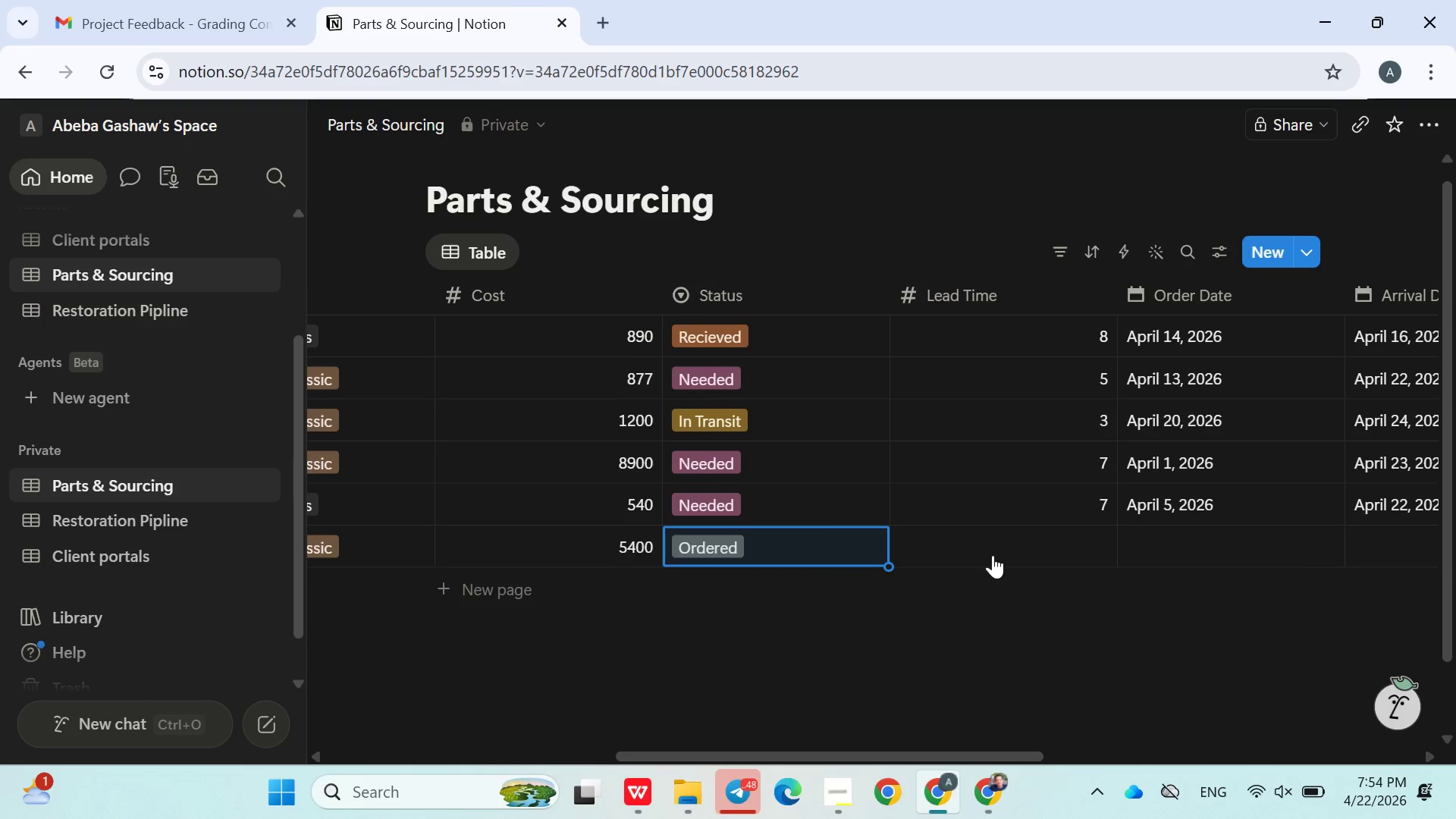 
left_click([993, 553])
 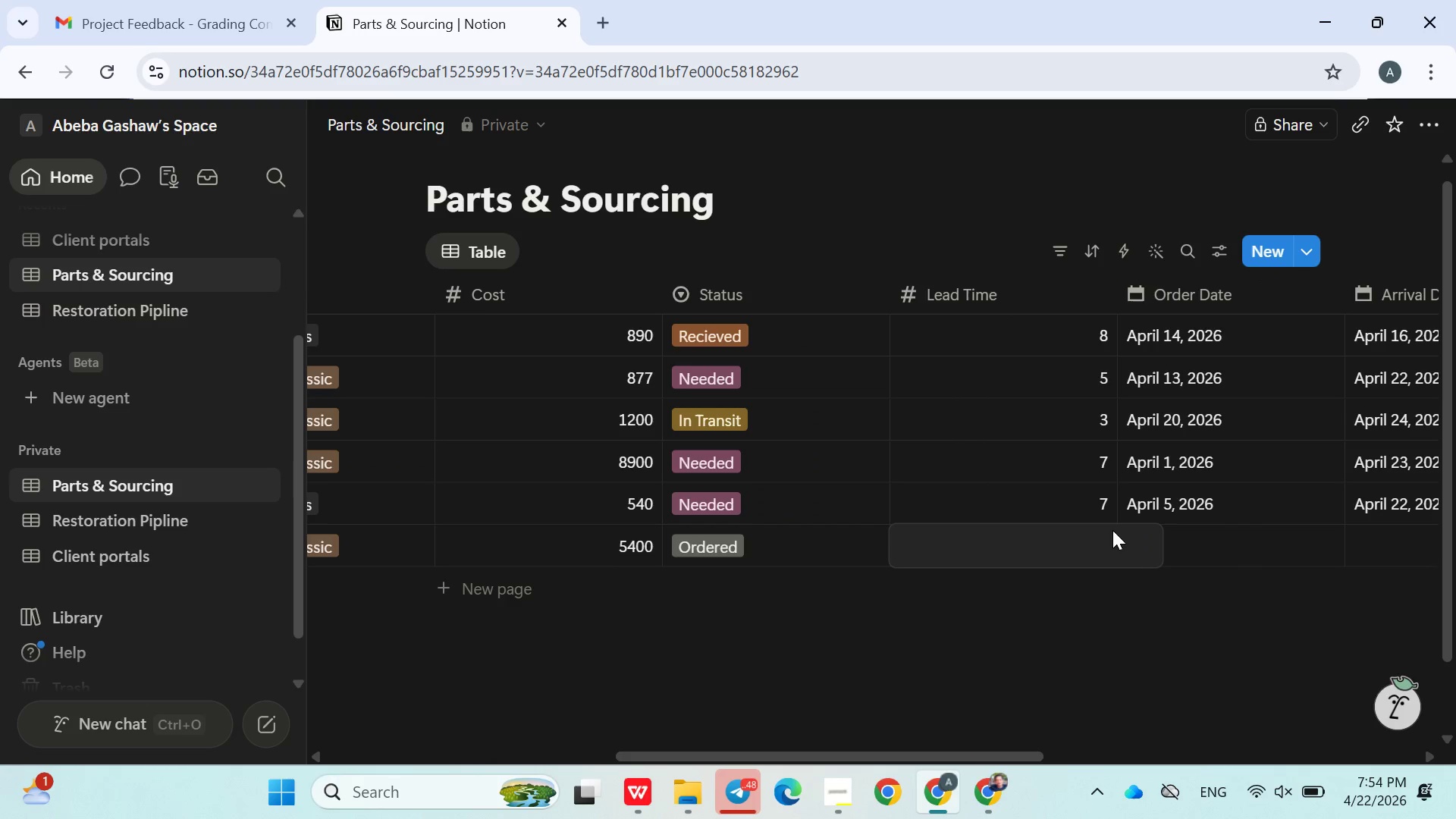 
key(4)
 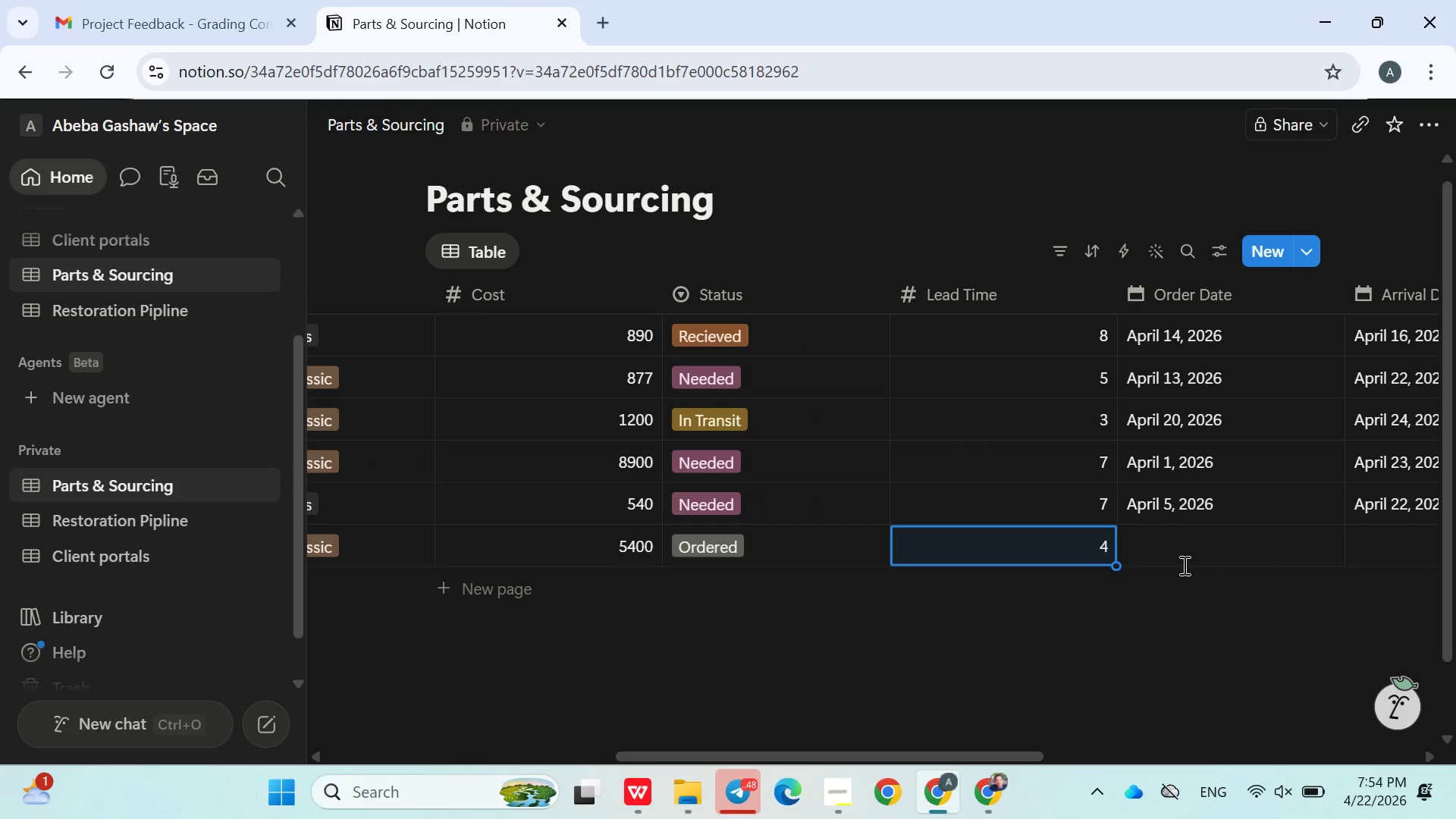 
double_click([1183, 551])
 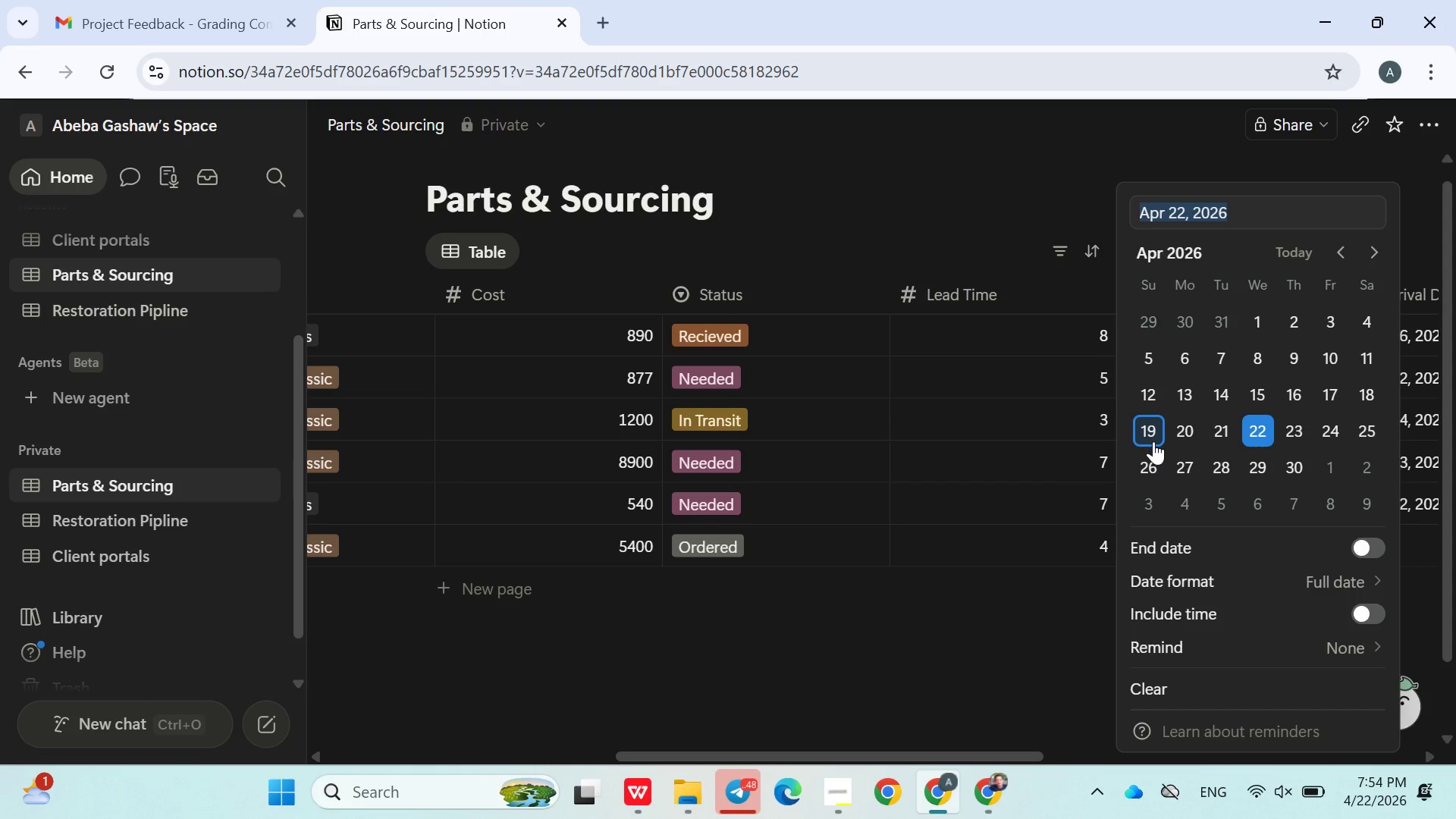 
left_click([1153, 442])
 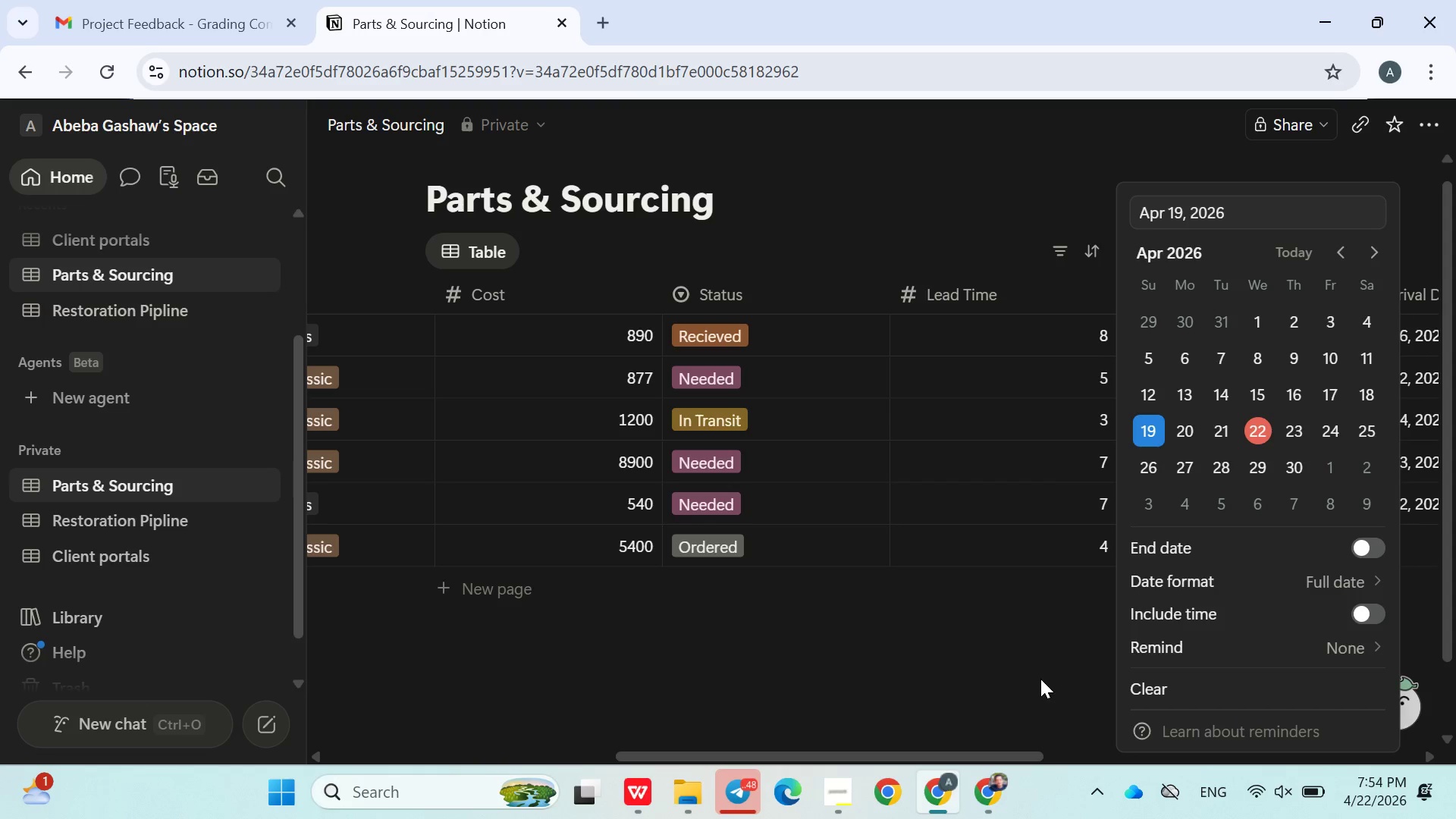 
left_click([1040, 679])
 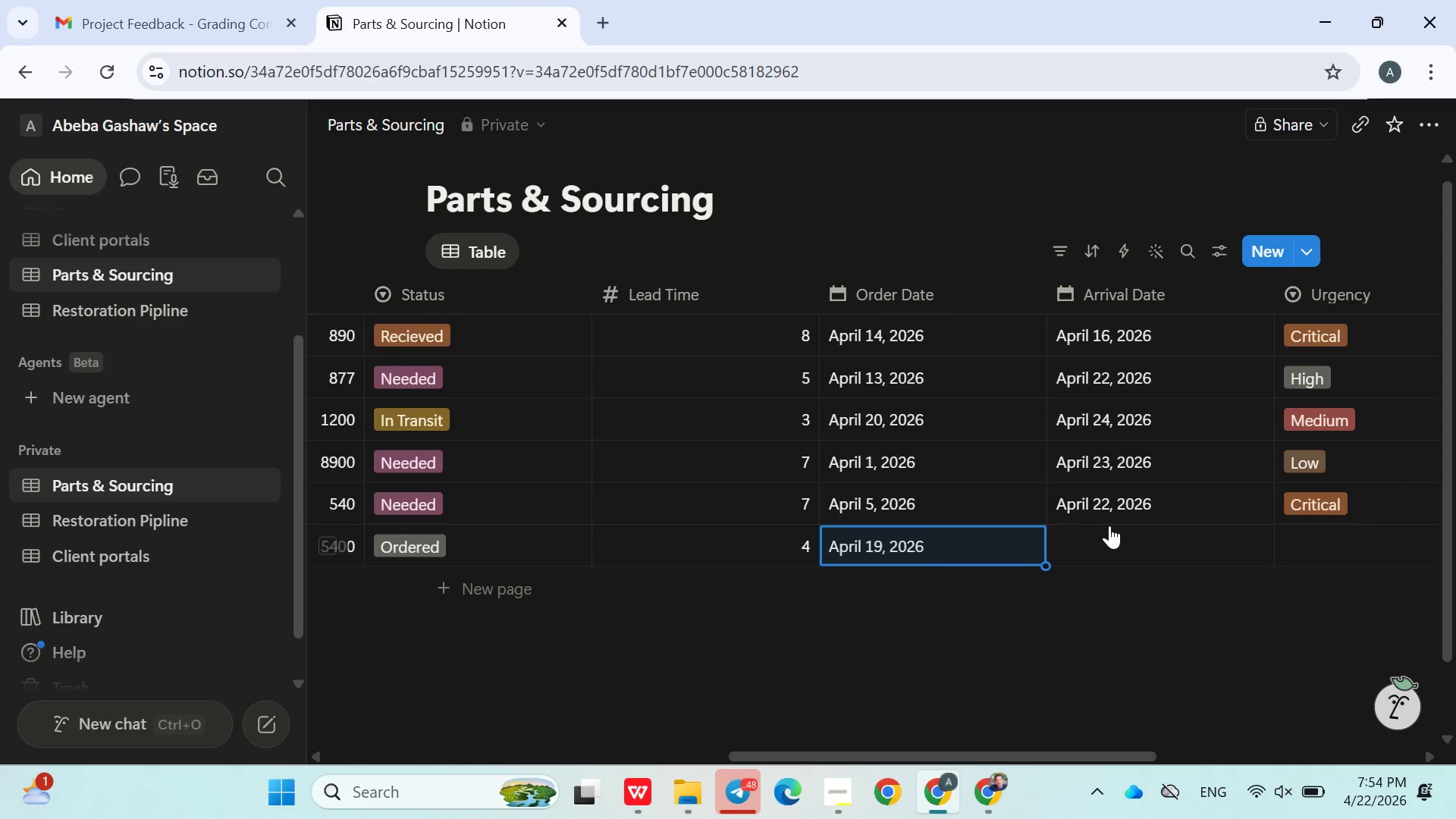 
left_click([1109, 535])
 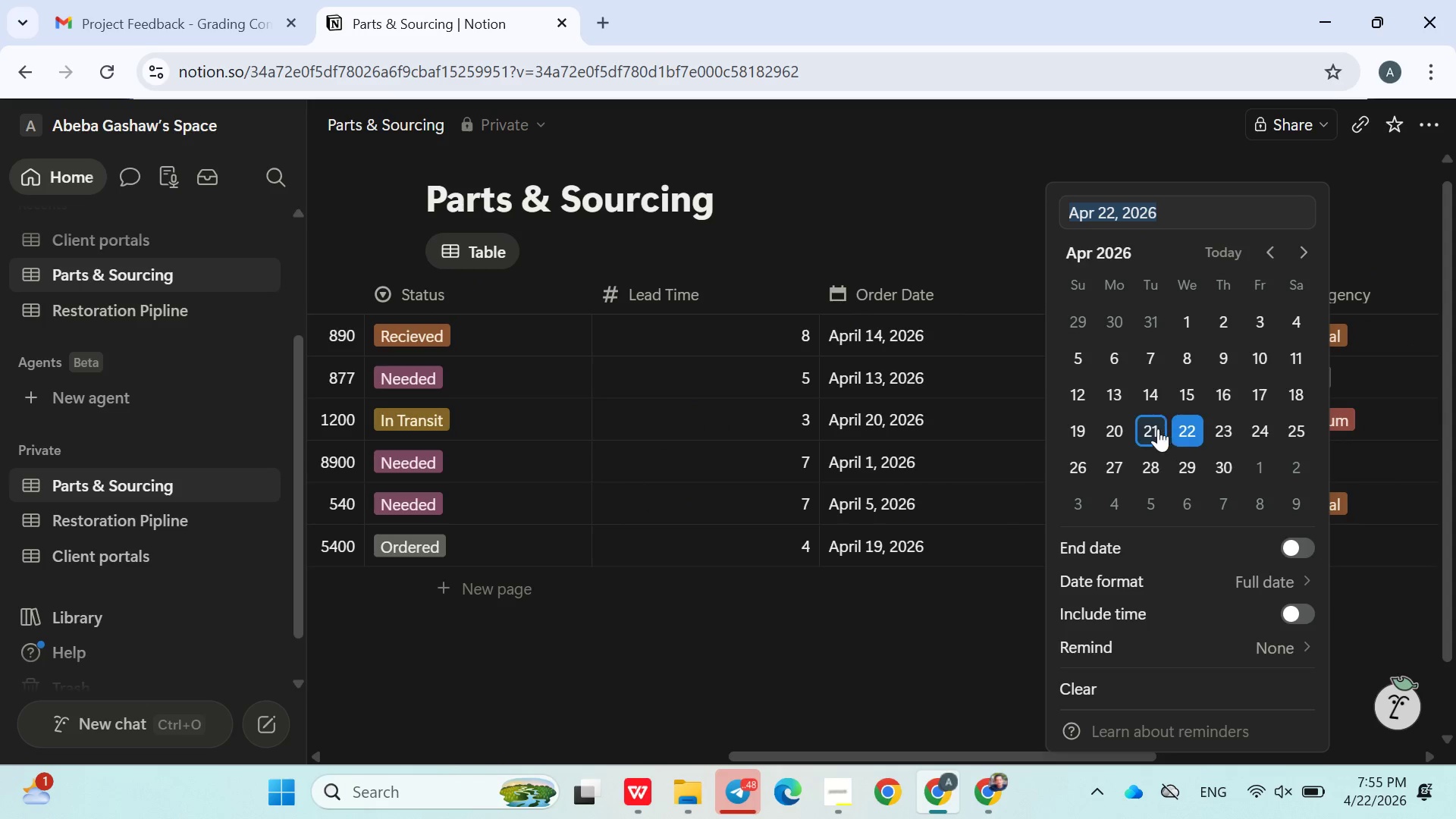 
left_click([1155, 427])
 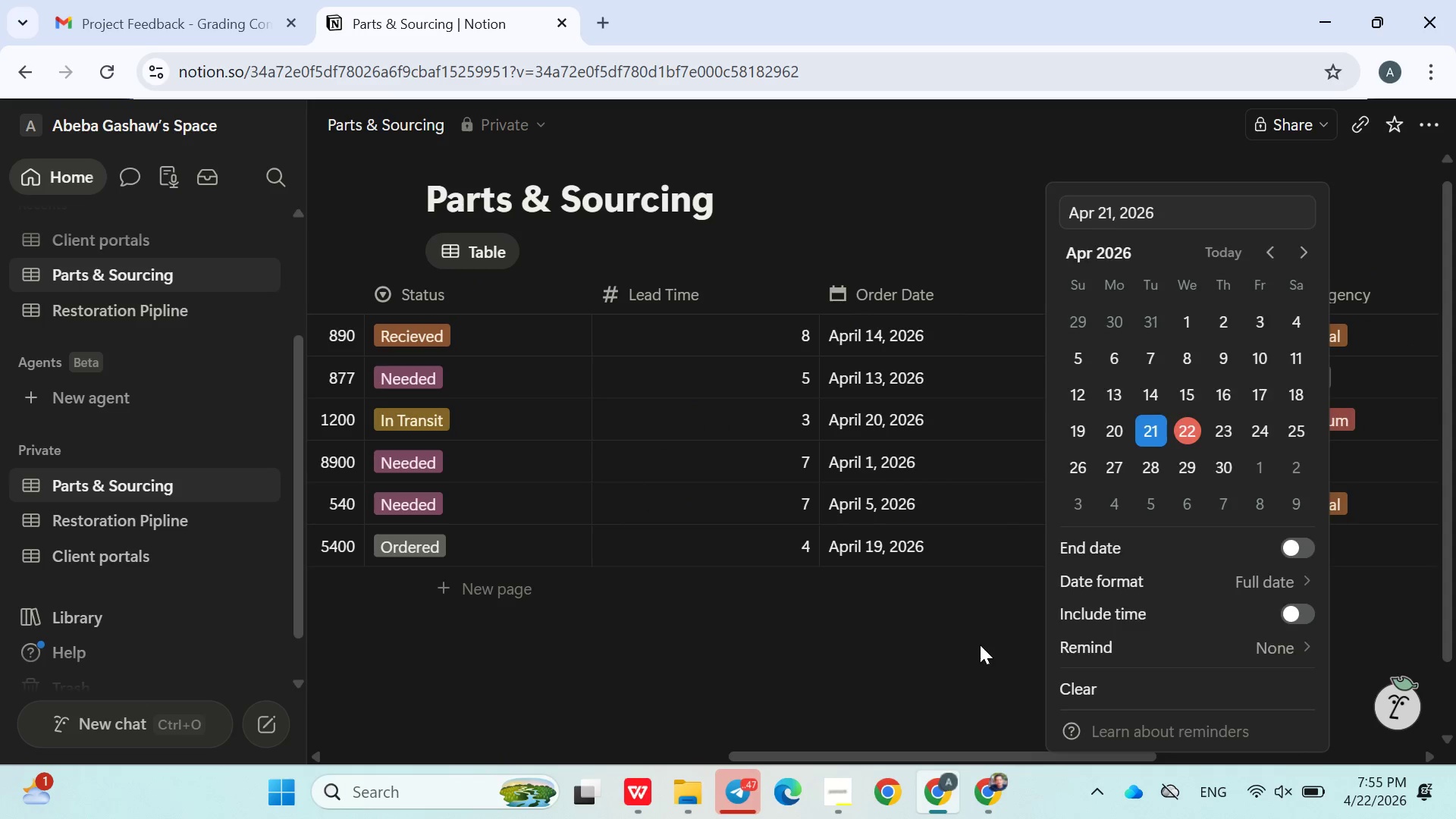 
left_click([980, 645])
 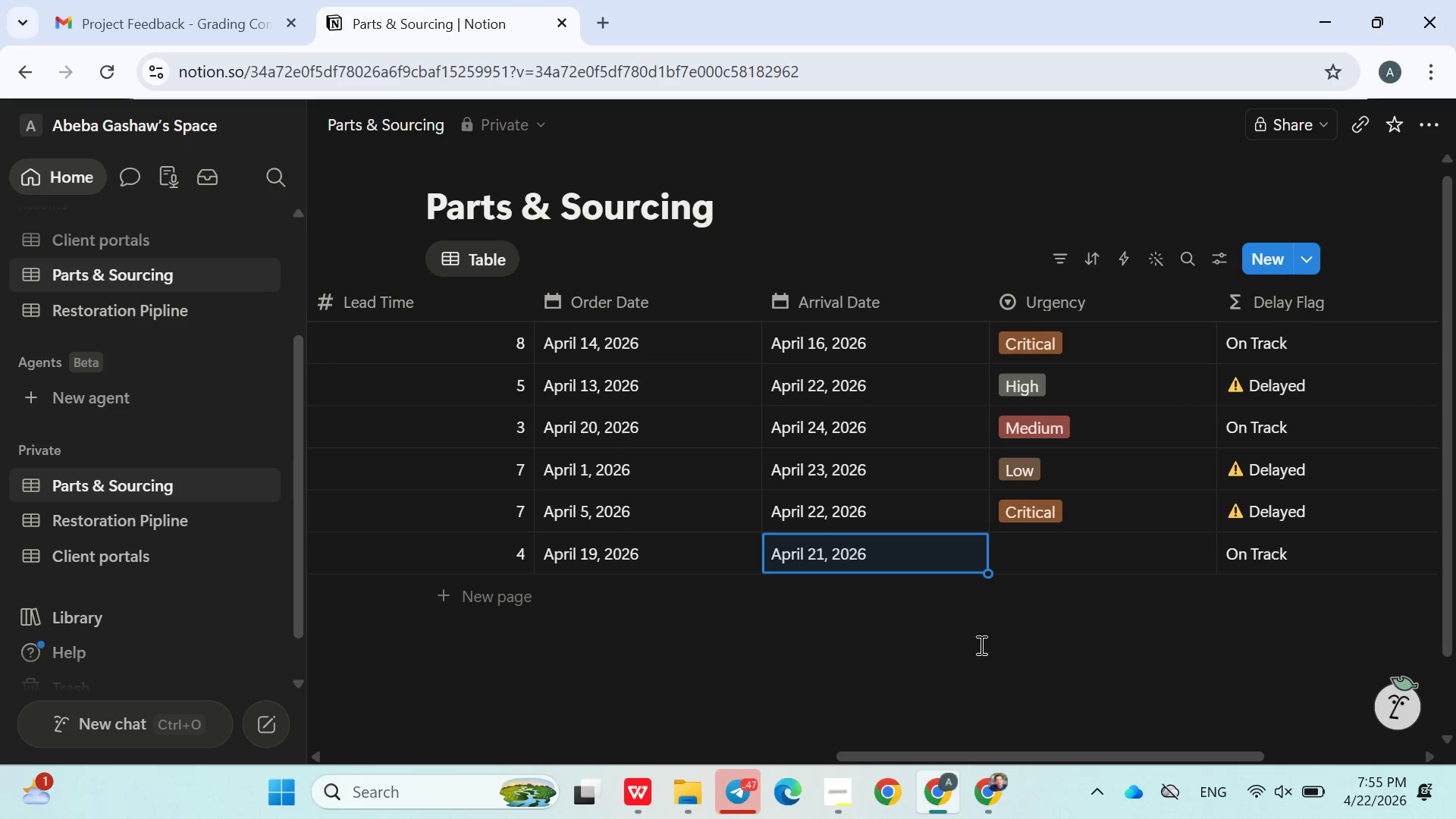 
left_click([1060, 563])
 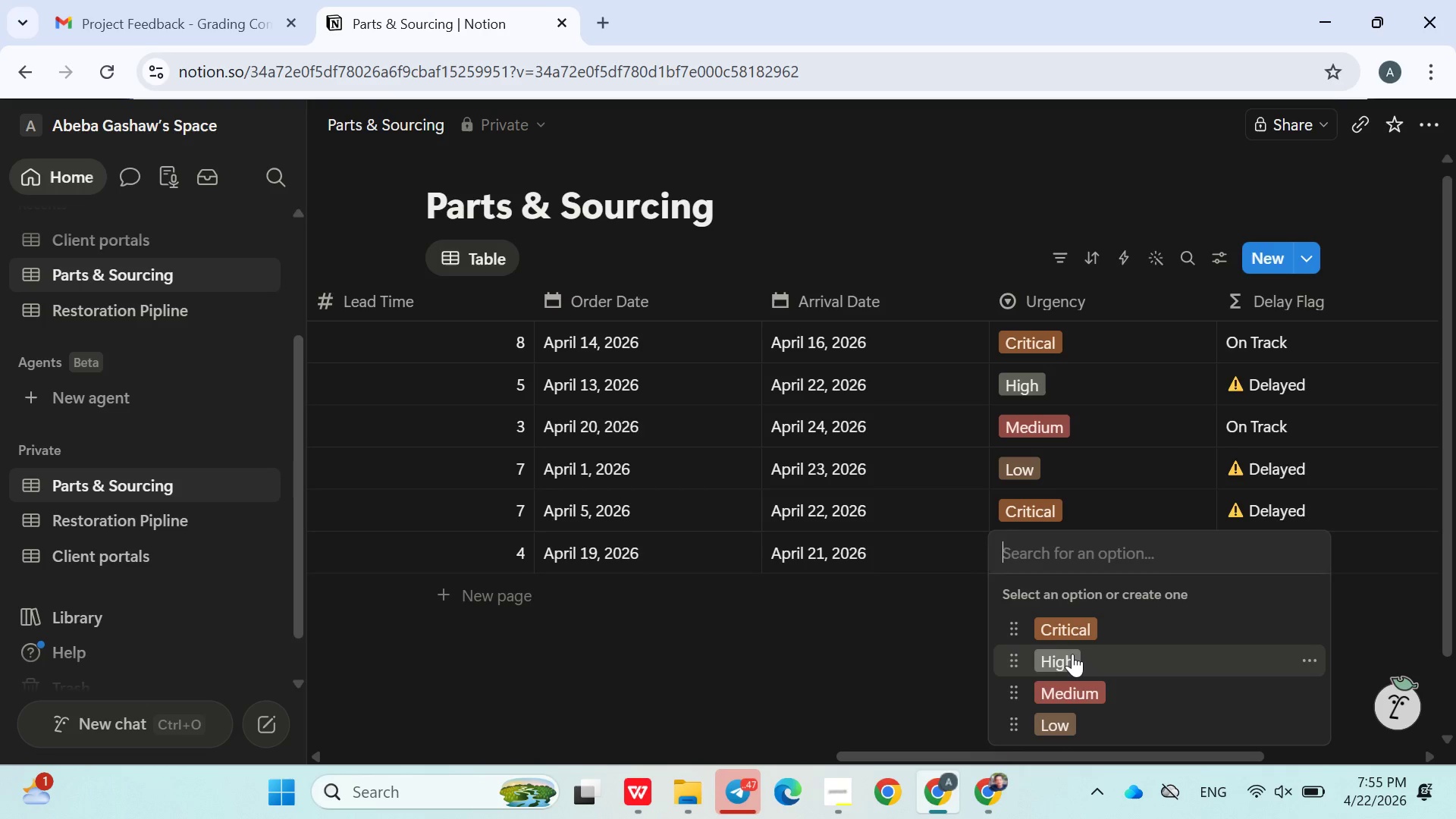 
left_click([1072, 654])
 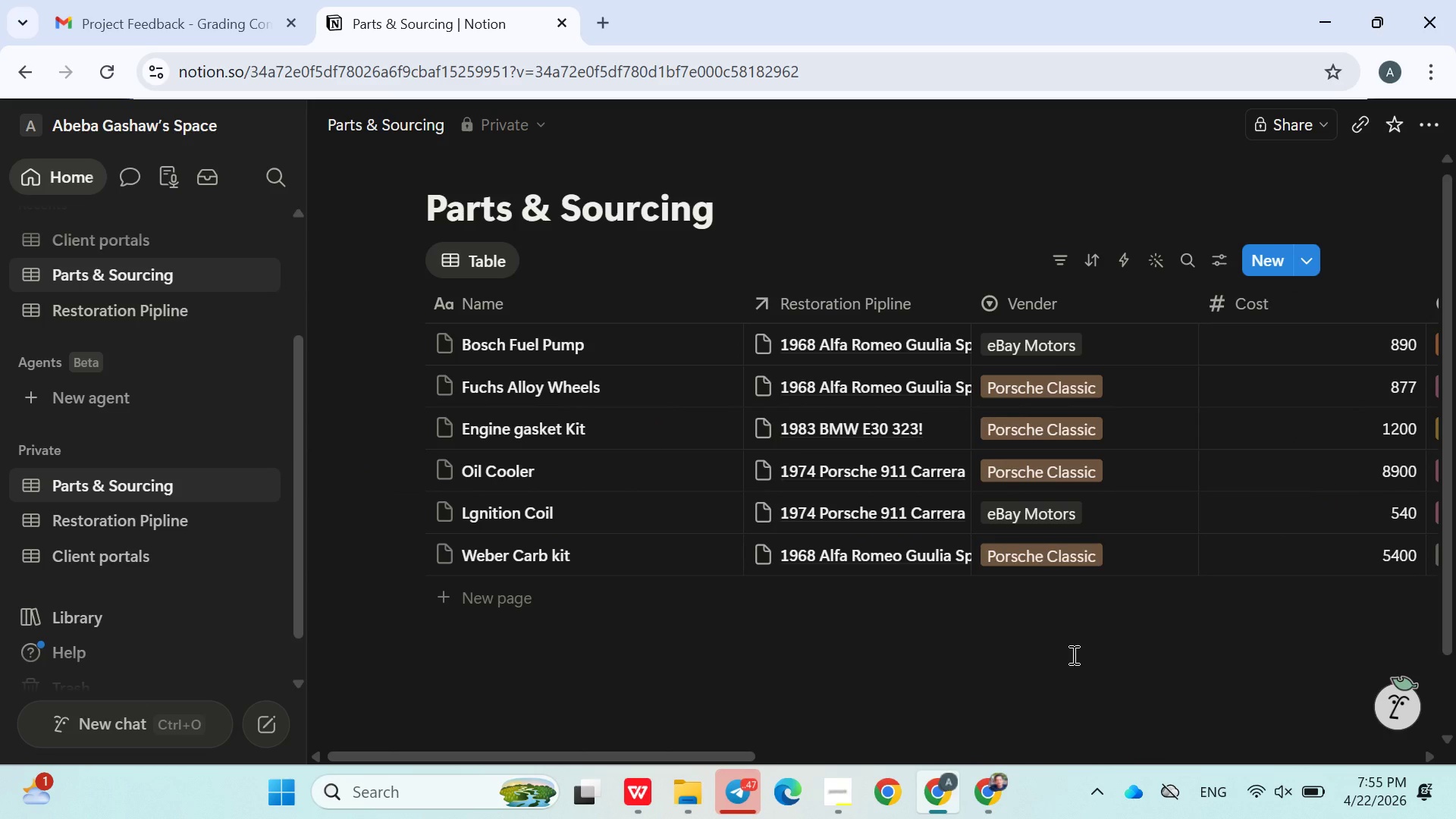 
wait(22.41)
 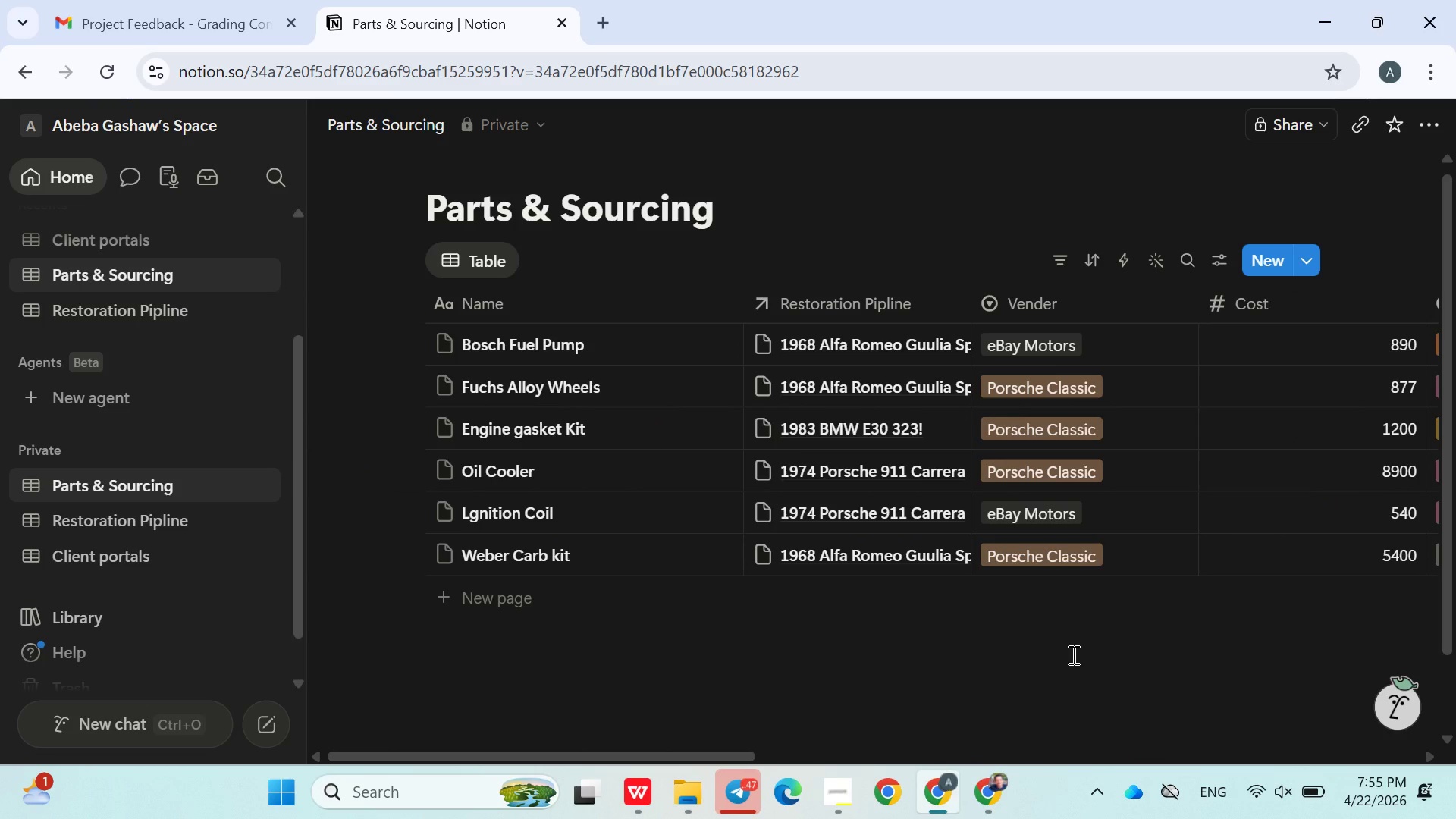 
left_click([516, 605])
 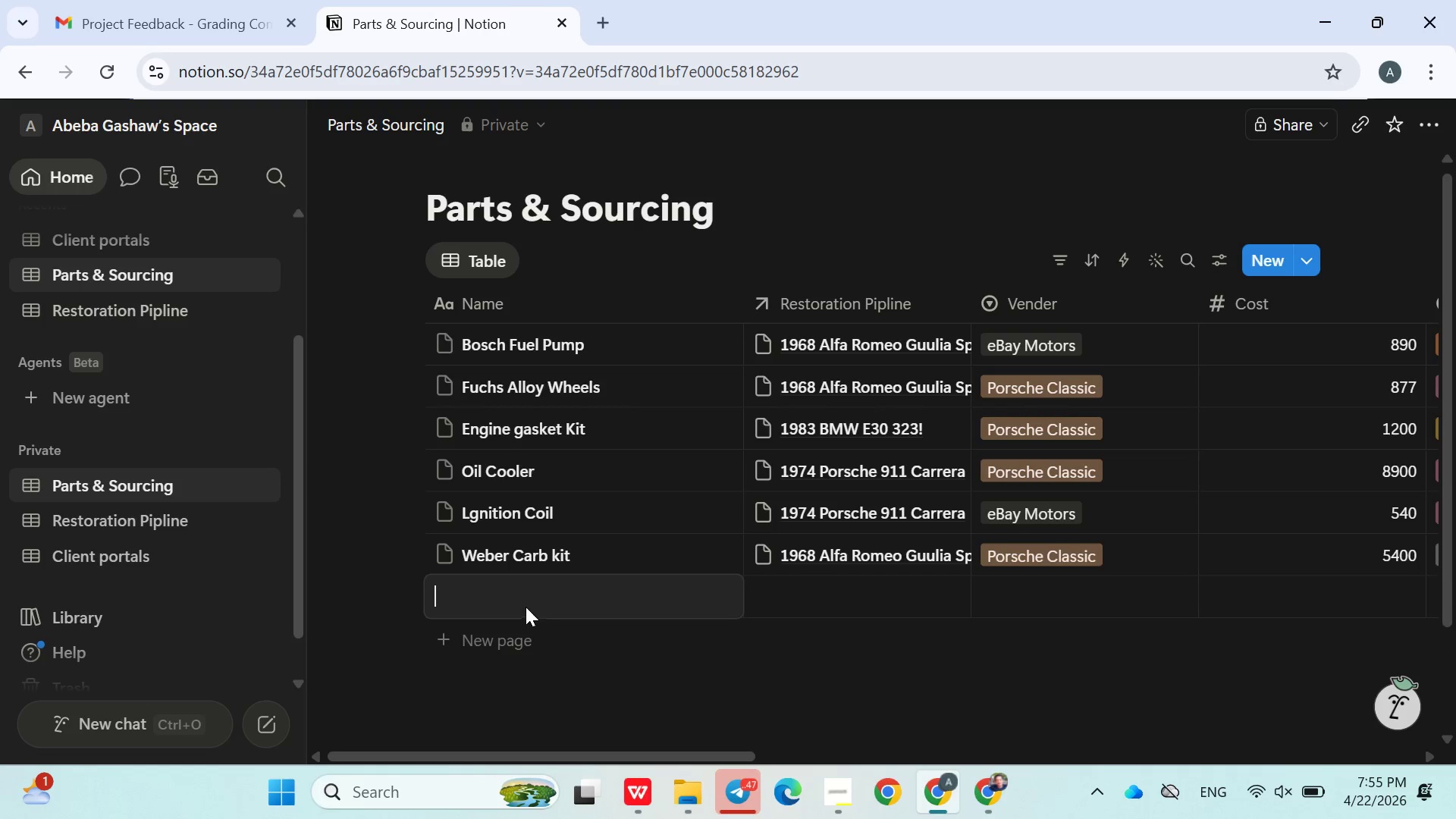 
type(Body Panel set)
 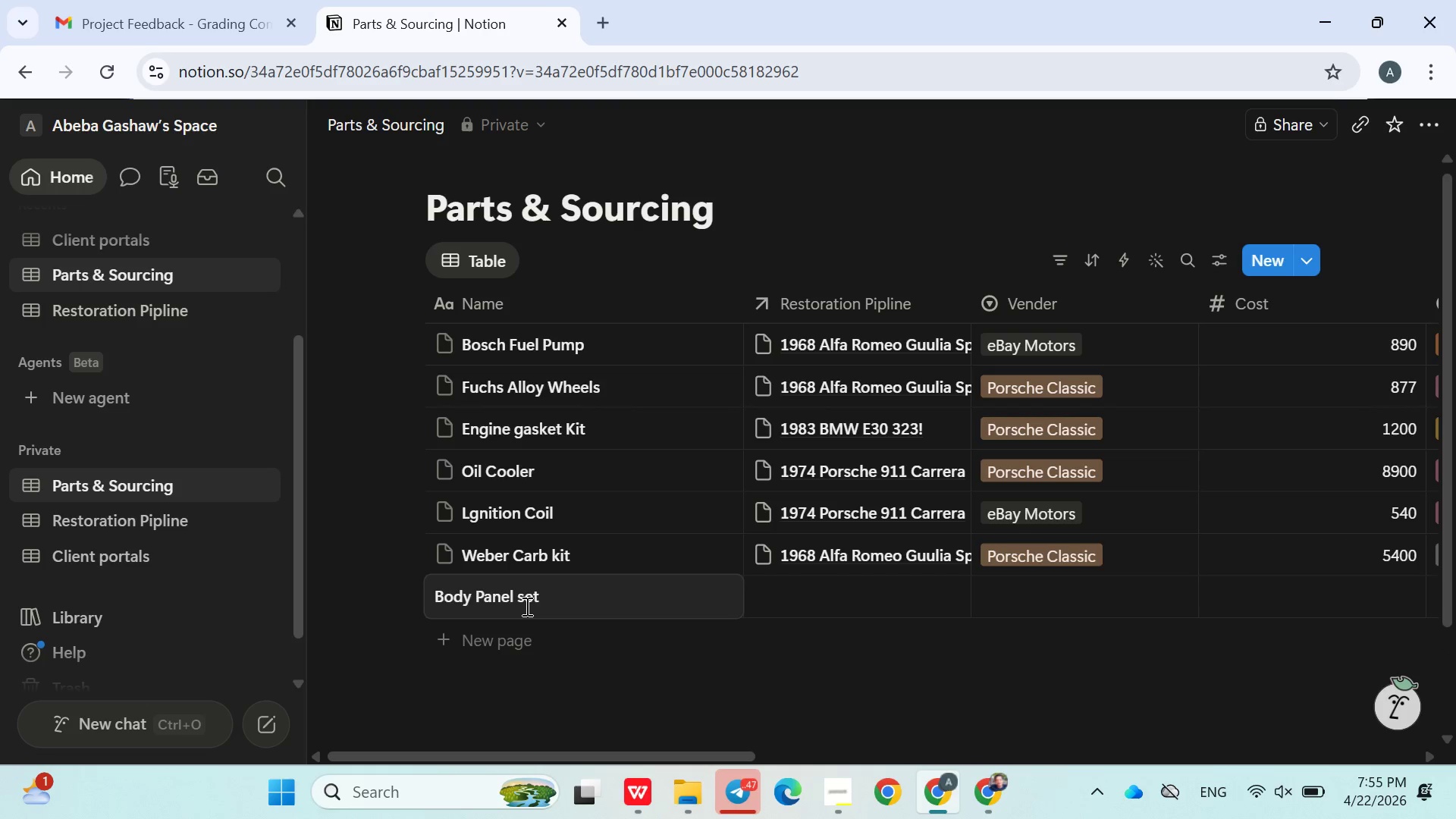 
key(ArrowLeft)
 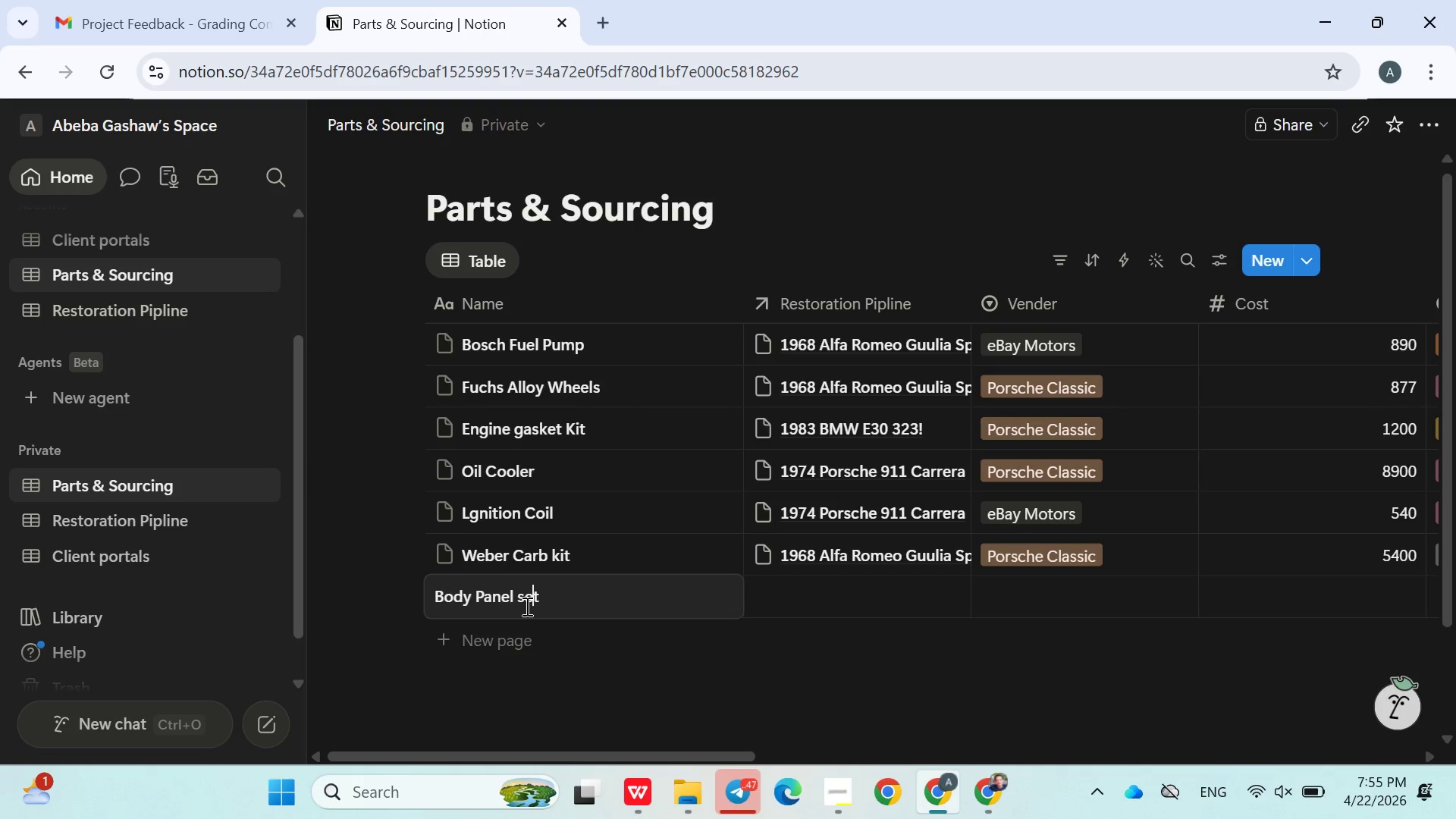 
key(ArrowLeft)
 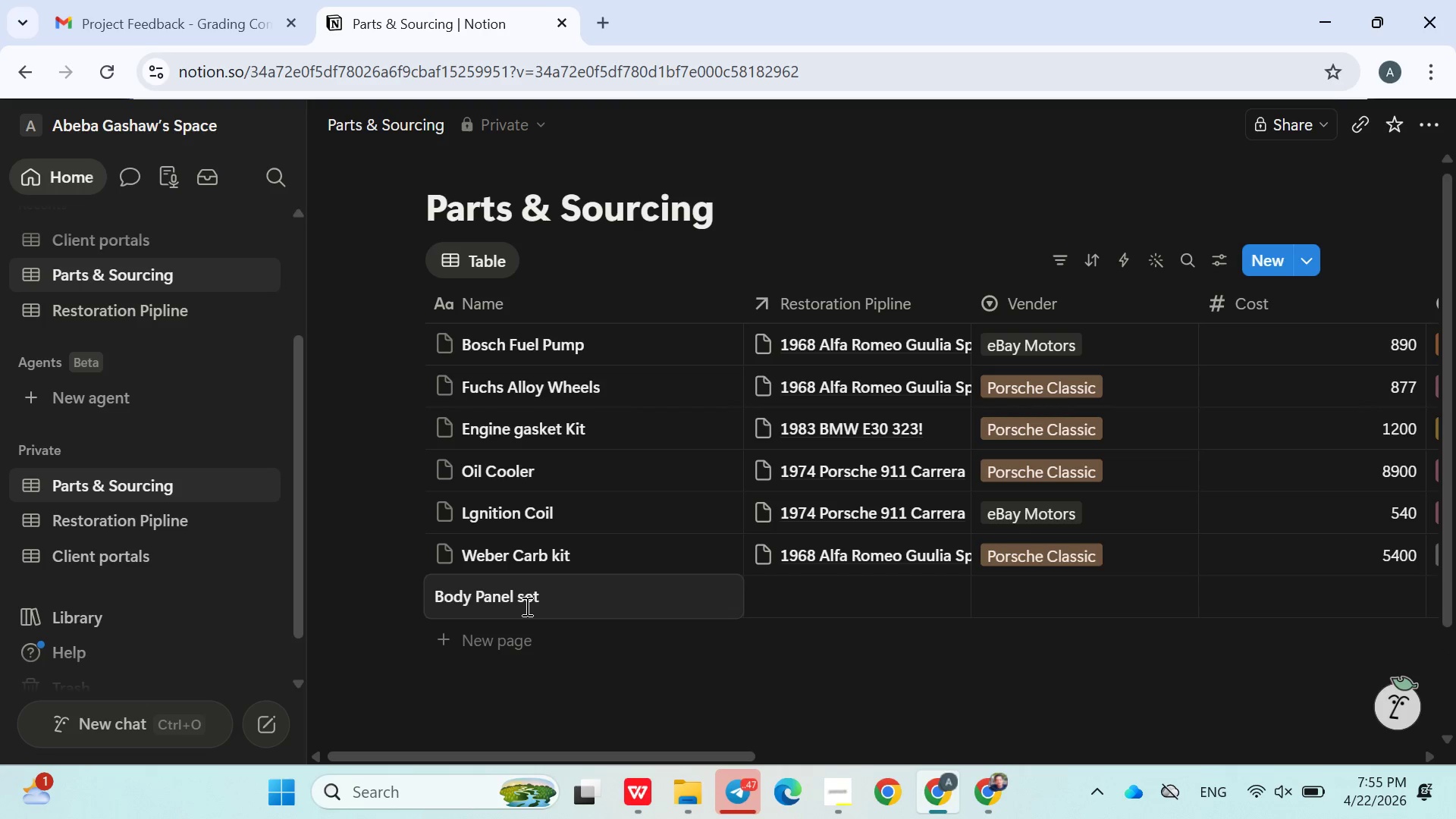 
key(Backspace)
 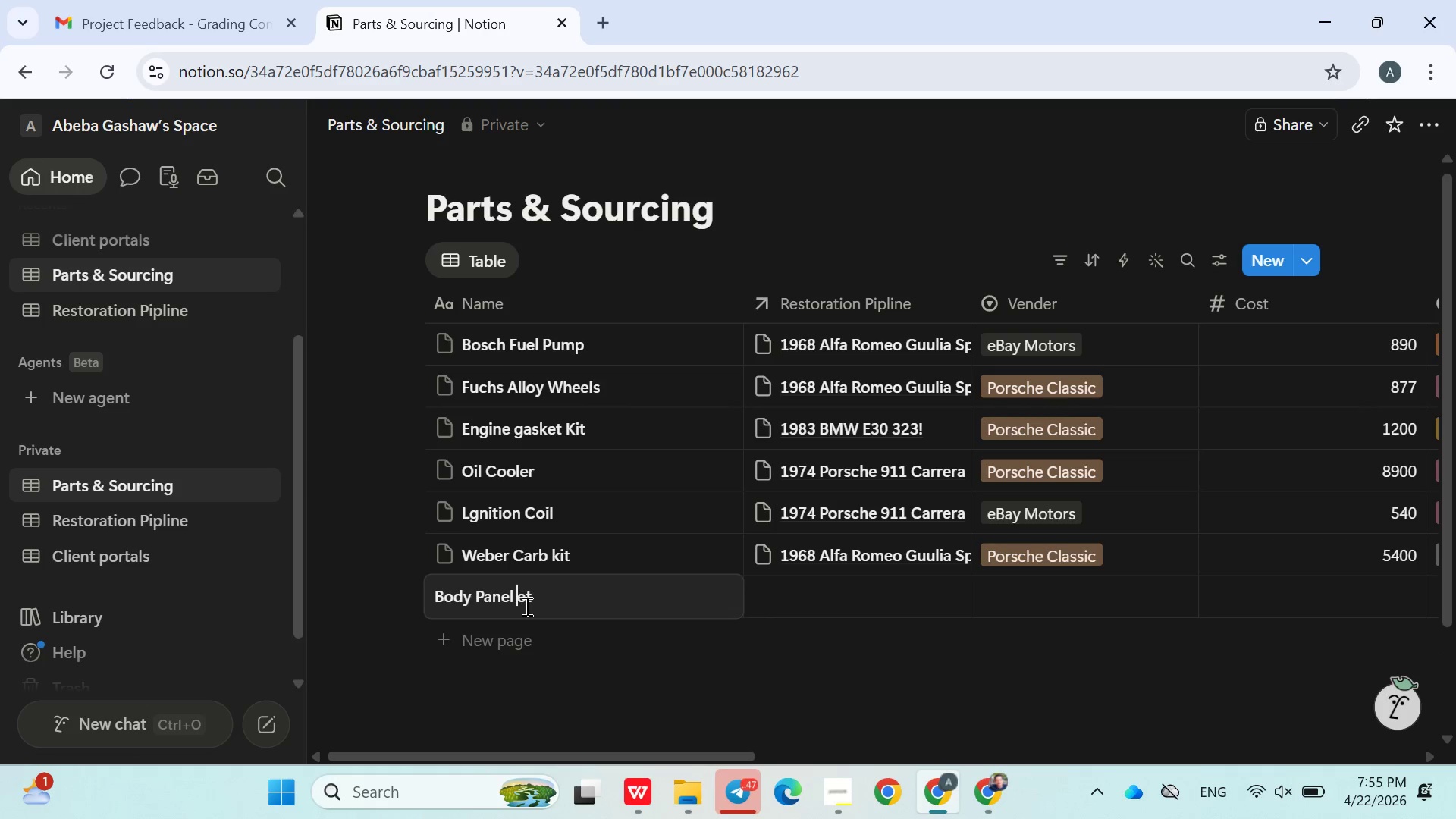 
key(Shift+ShiftLeft)
 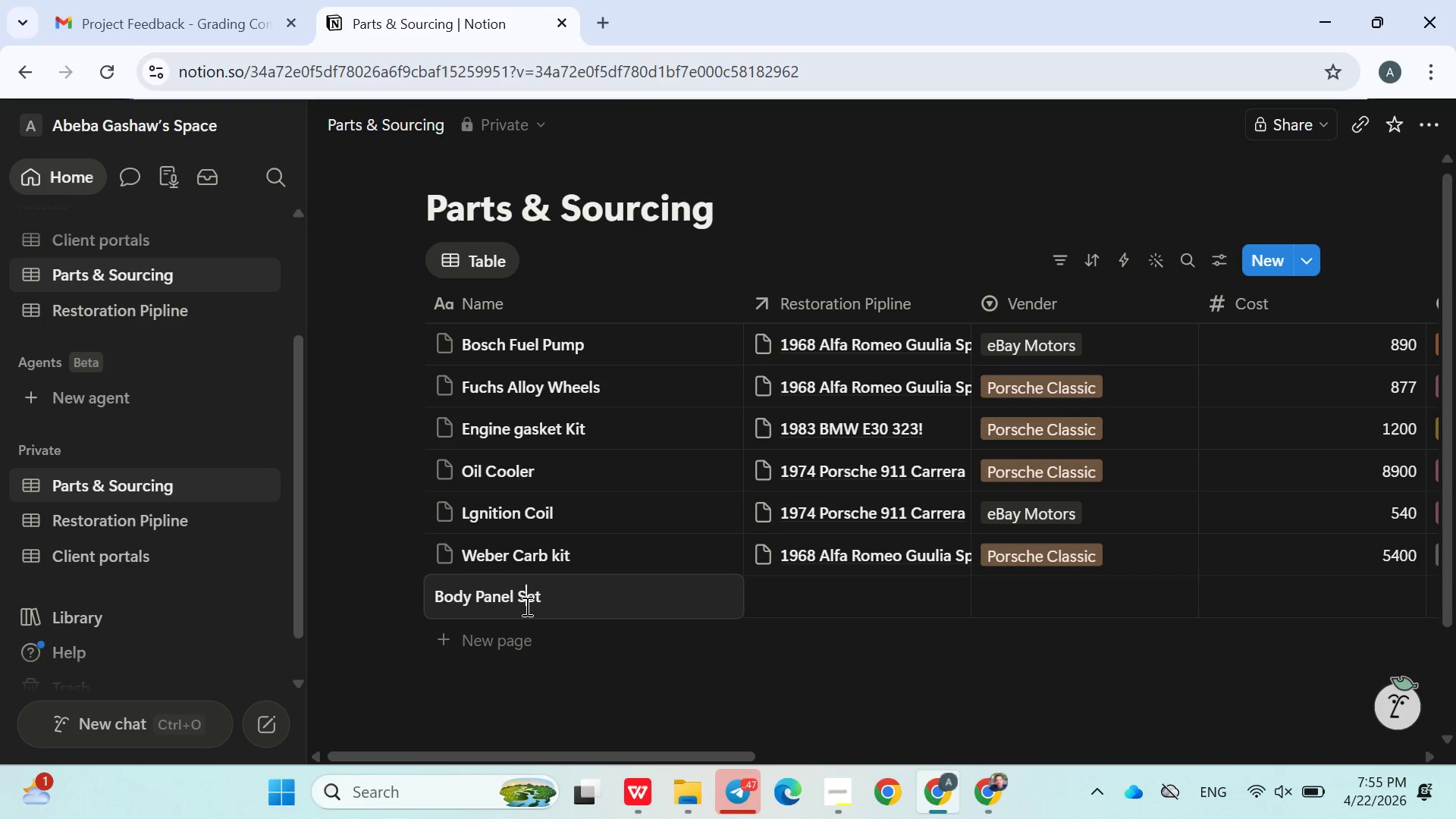 
key(Shift+S)
 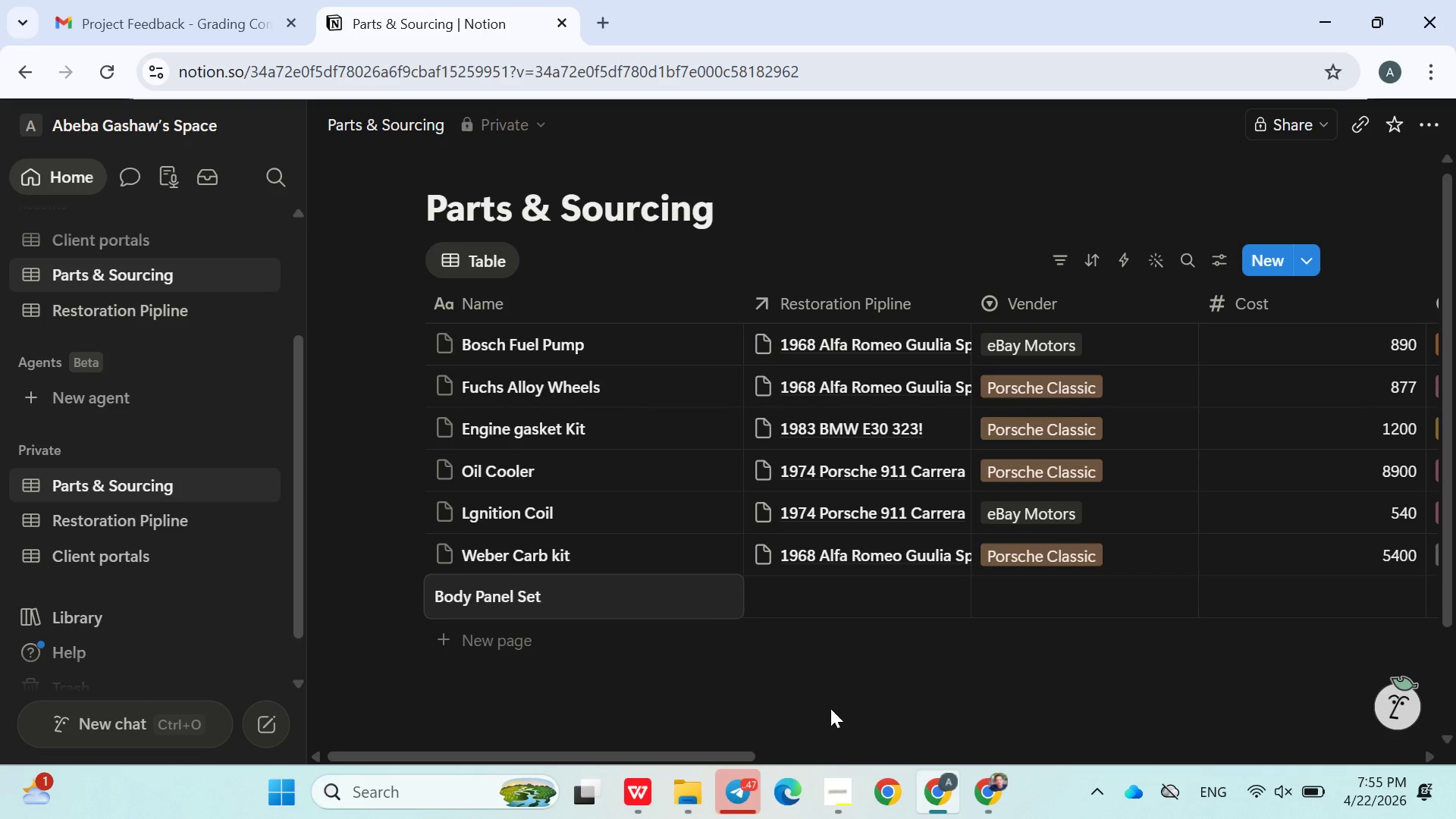 
left_click([836, 708])
 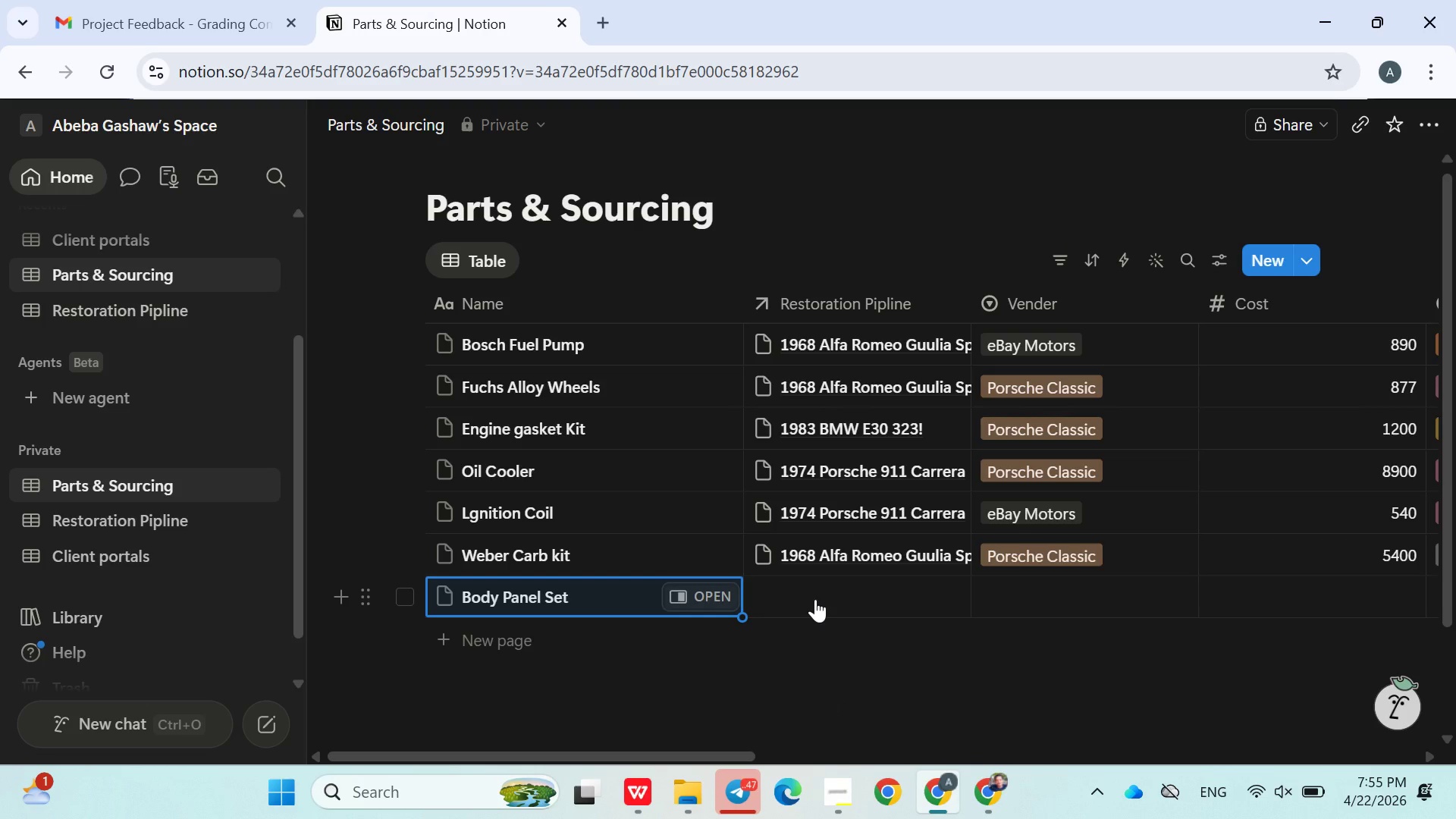 
left_click([815, 599])
 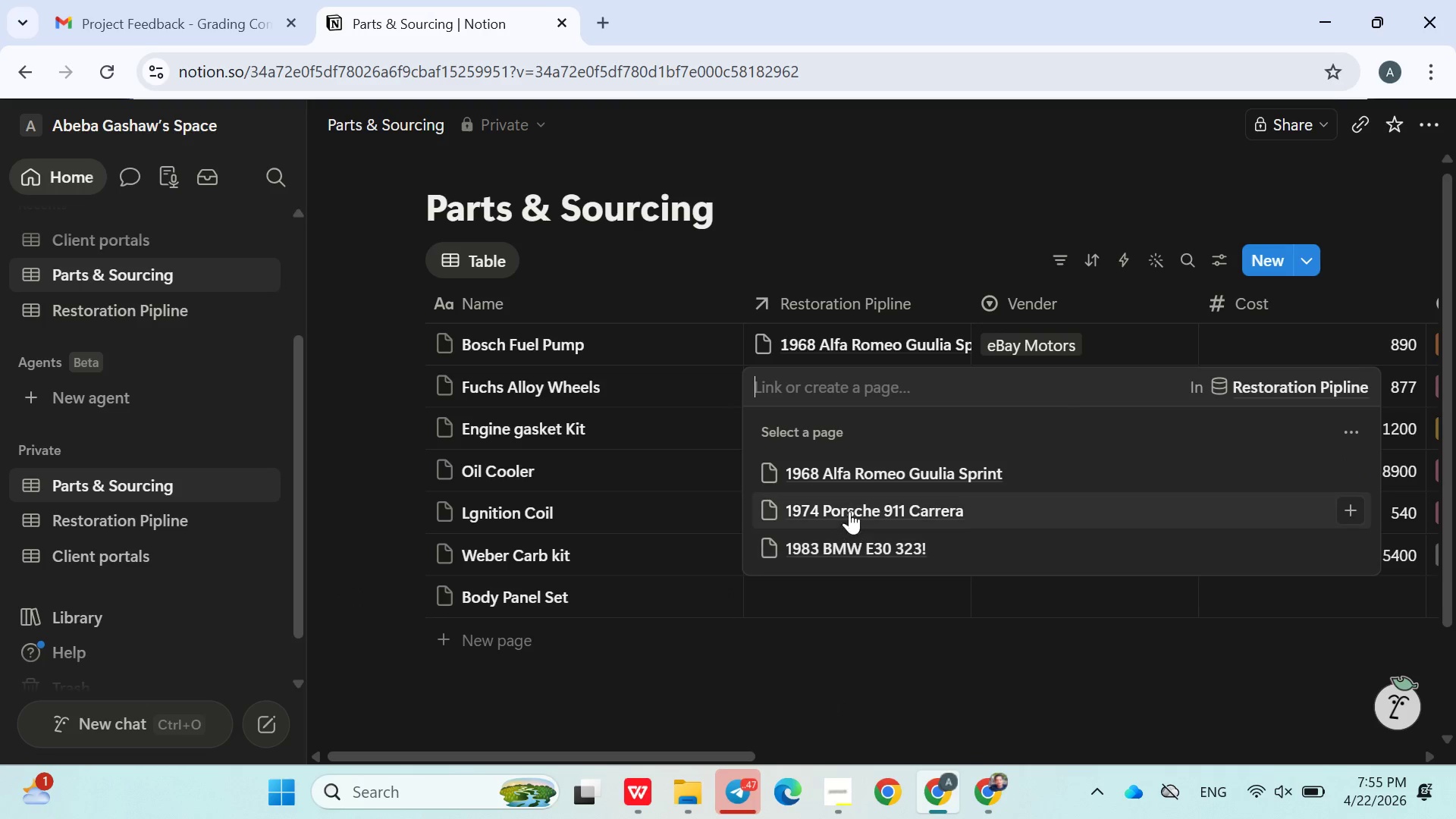 
left_click([855, 483])
 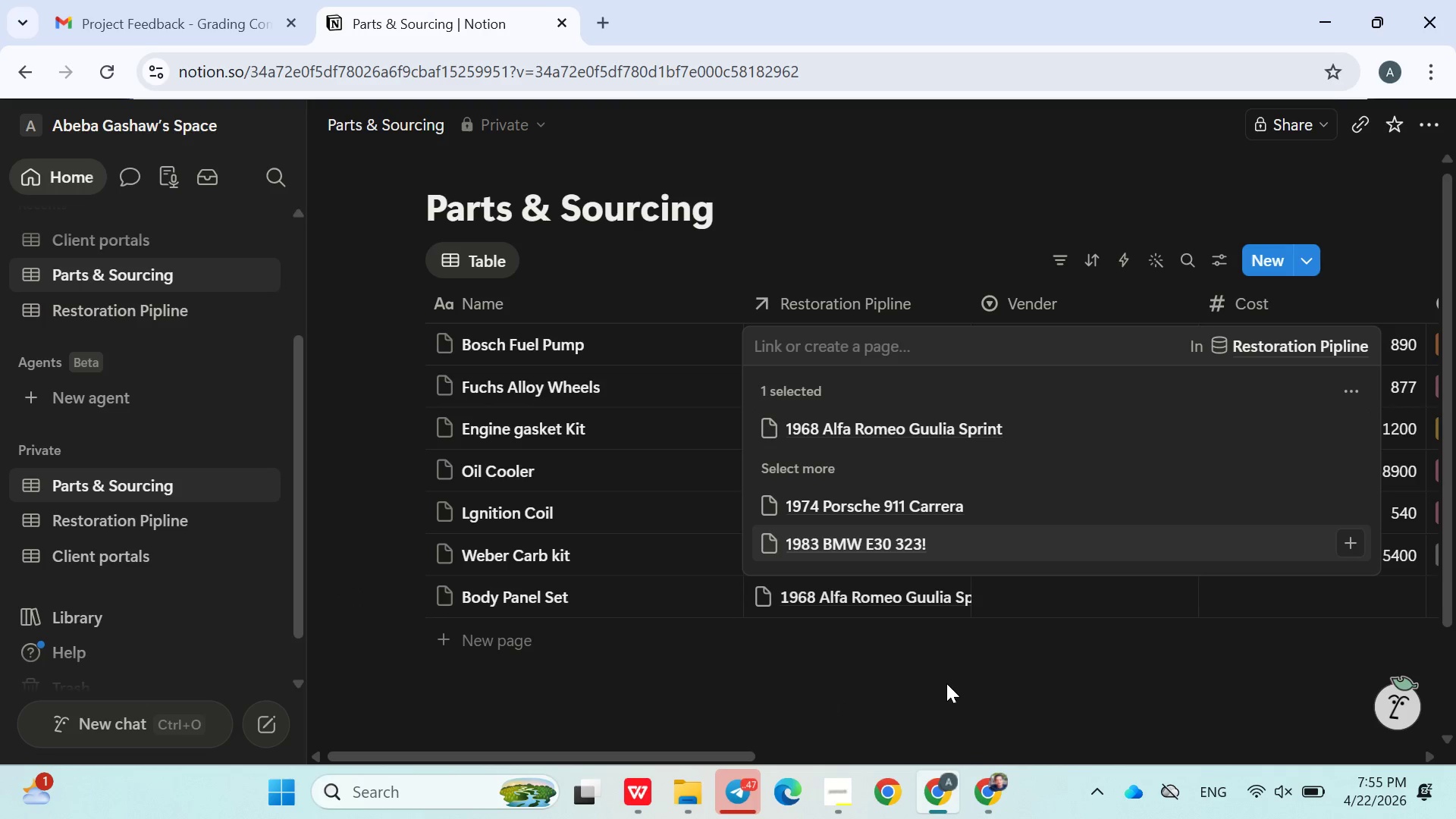 
left_click([947, 684])
 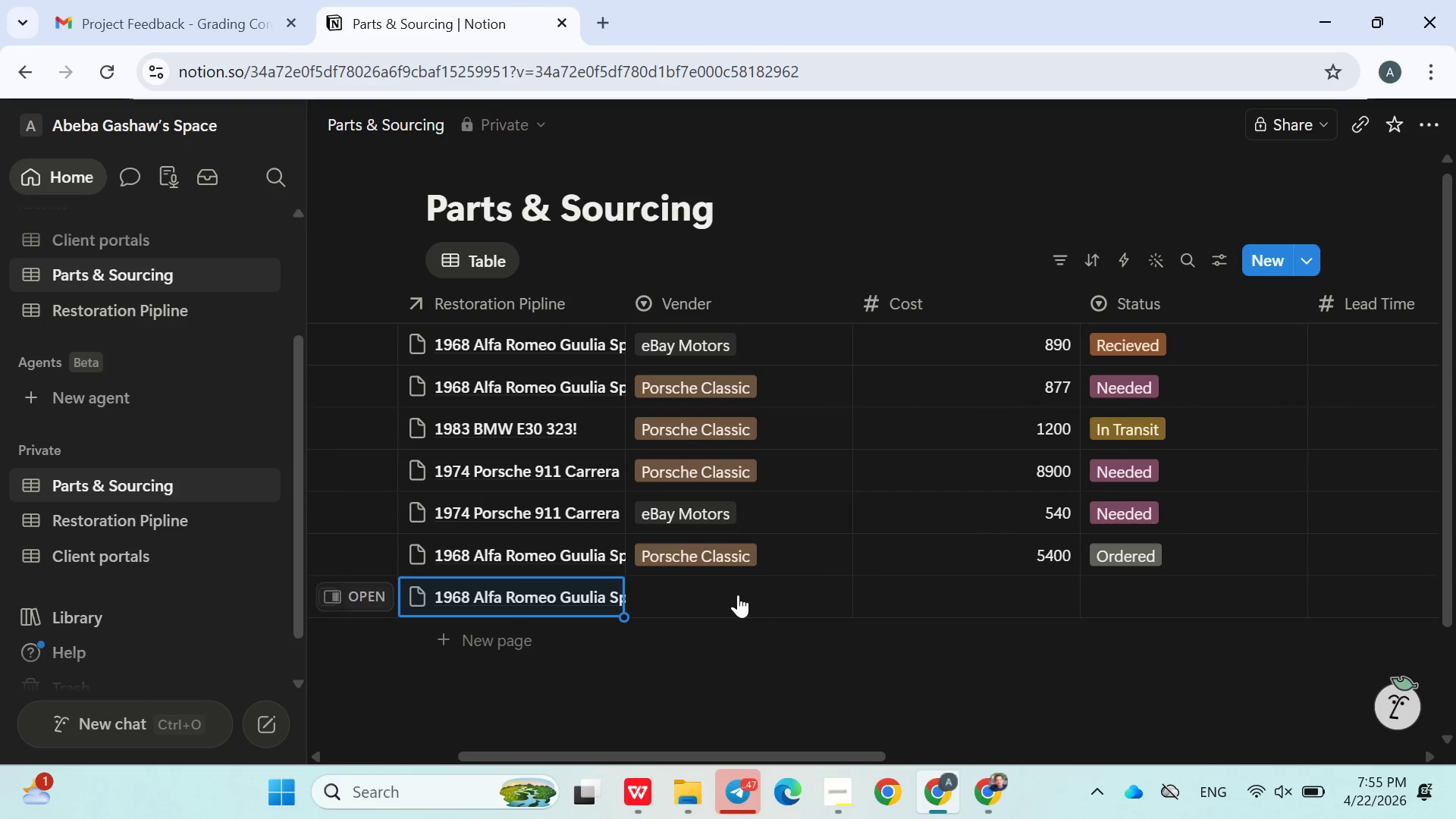 
left_click([729, 596])
 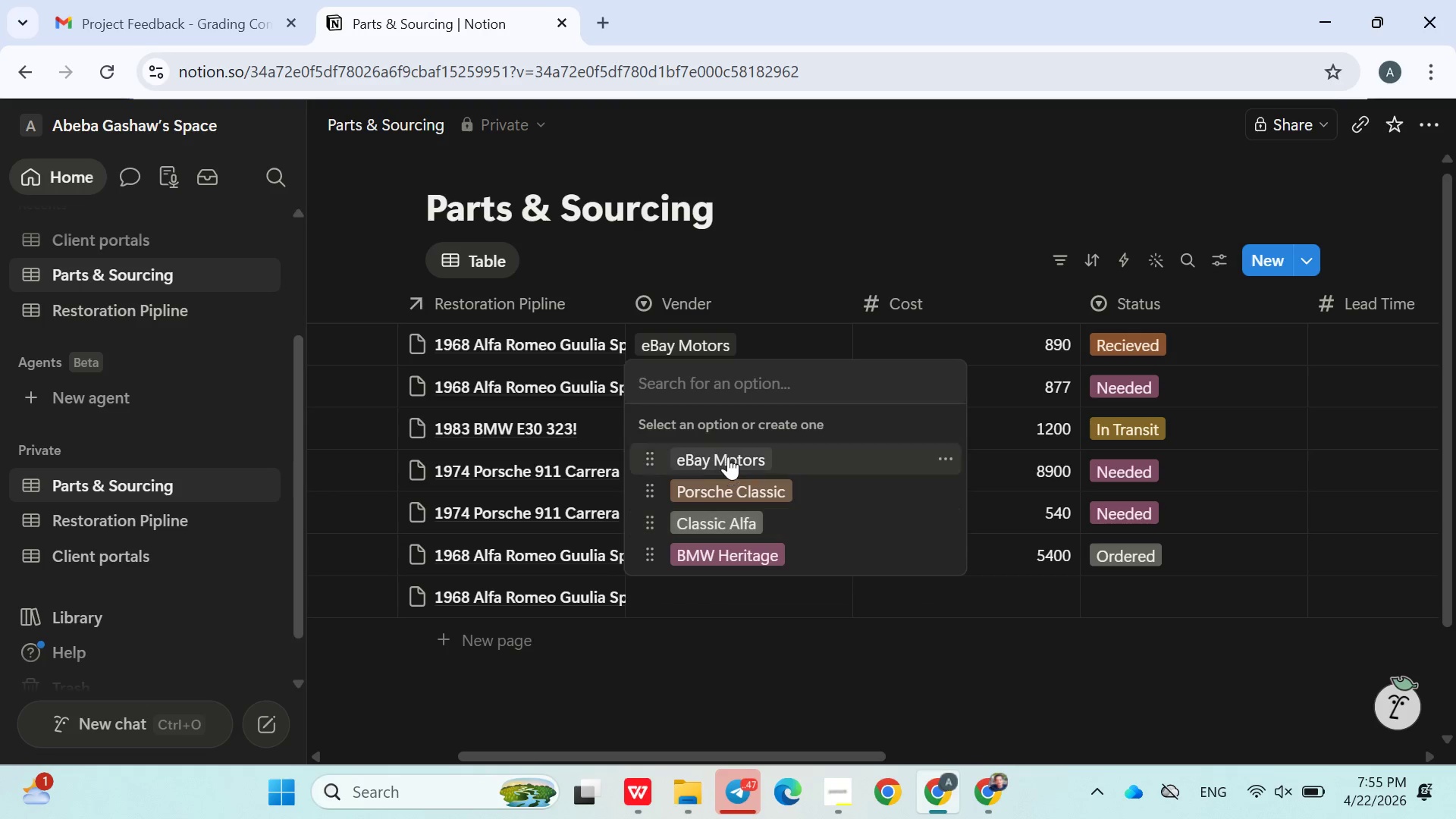 
wait(5.38)
 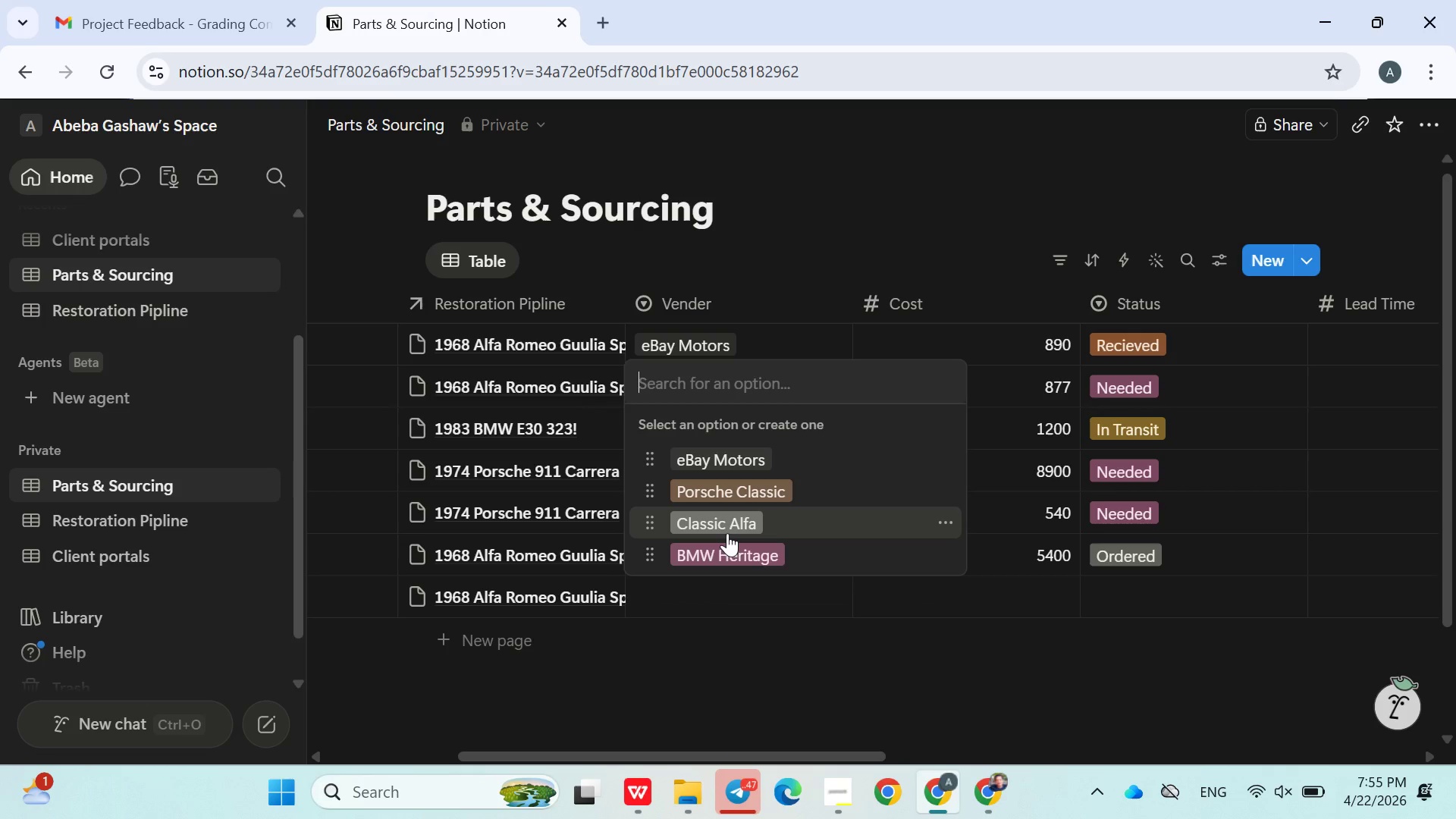 
left_click([743, 519])
 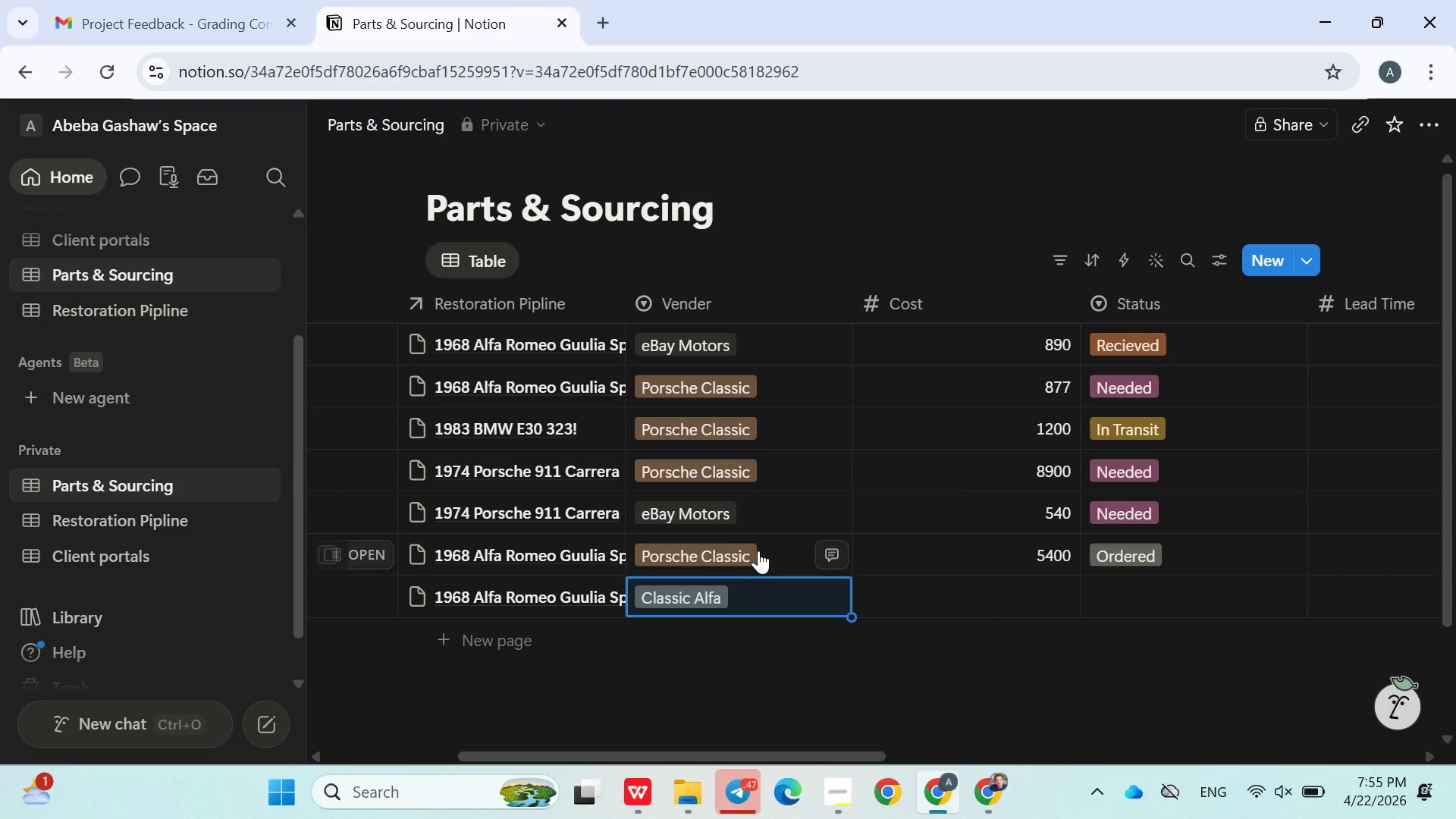 
wait(7.3)
 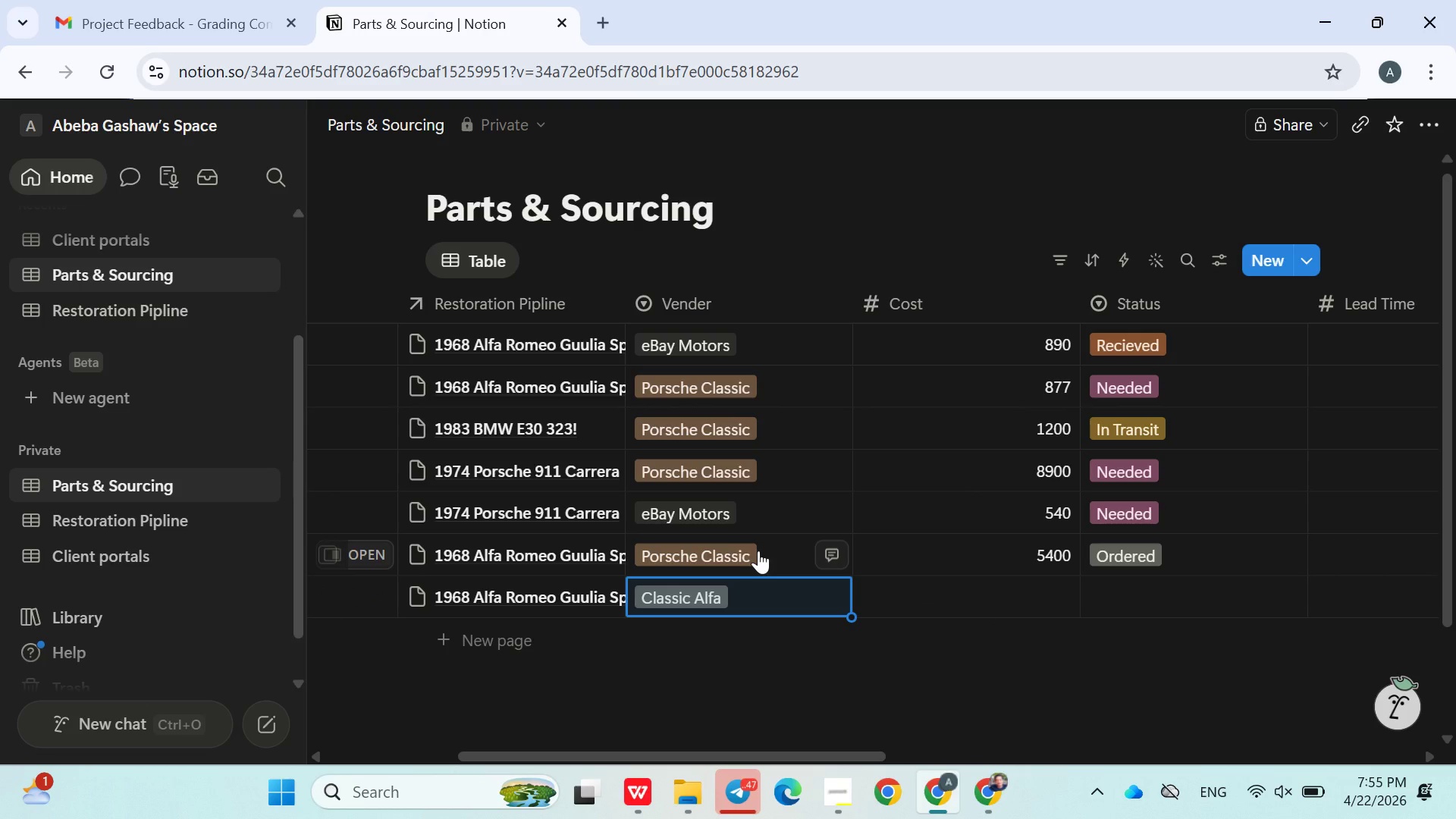 
left_click([761, 550])
 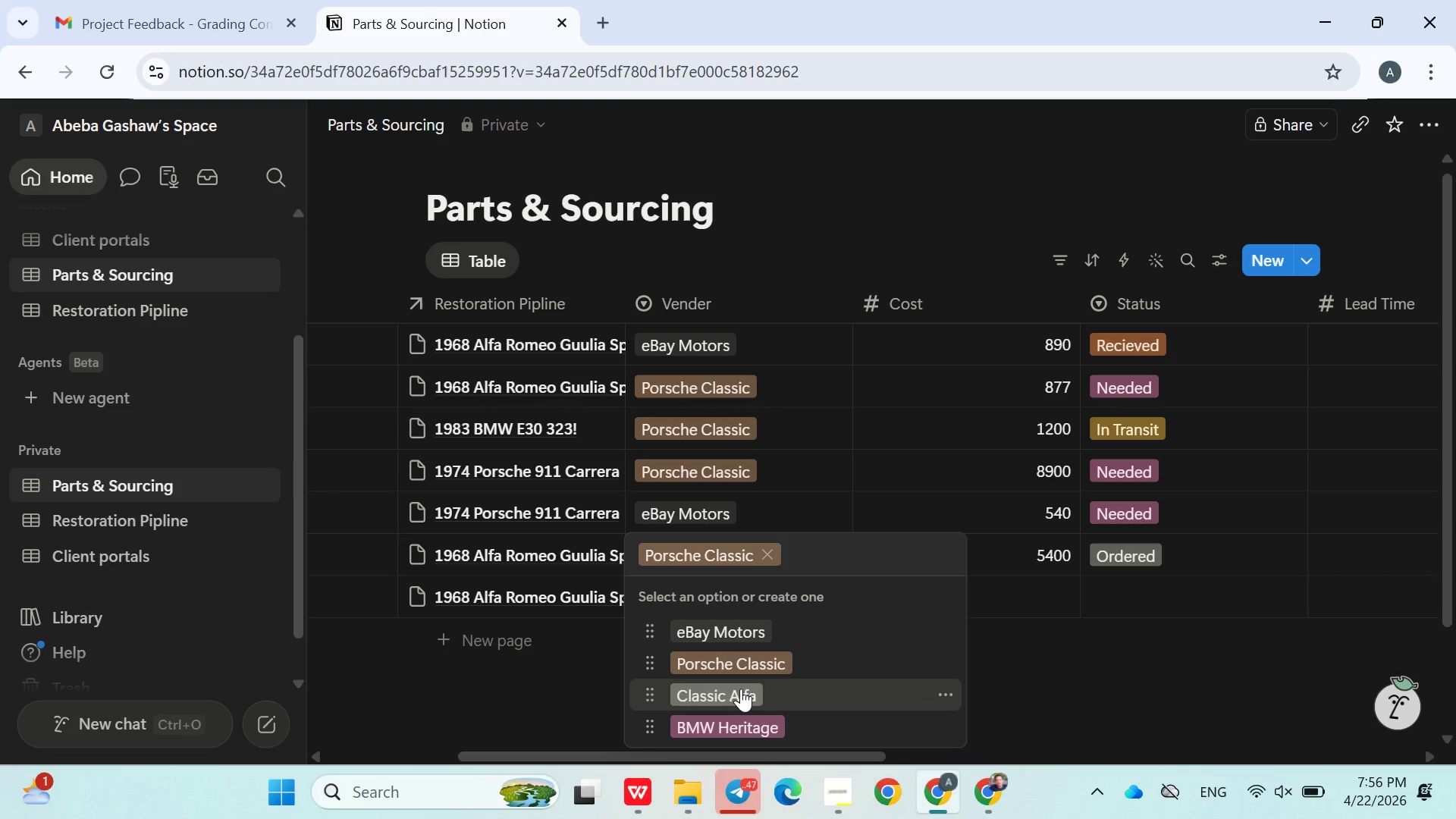 
left_click([739, 695])
 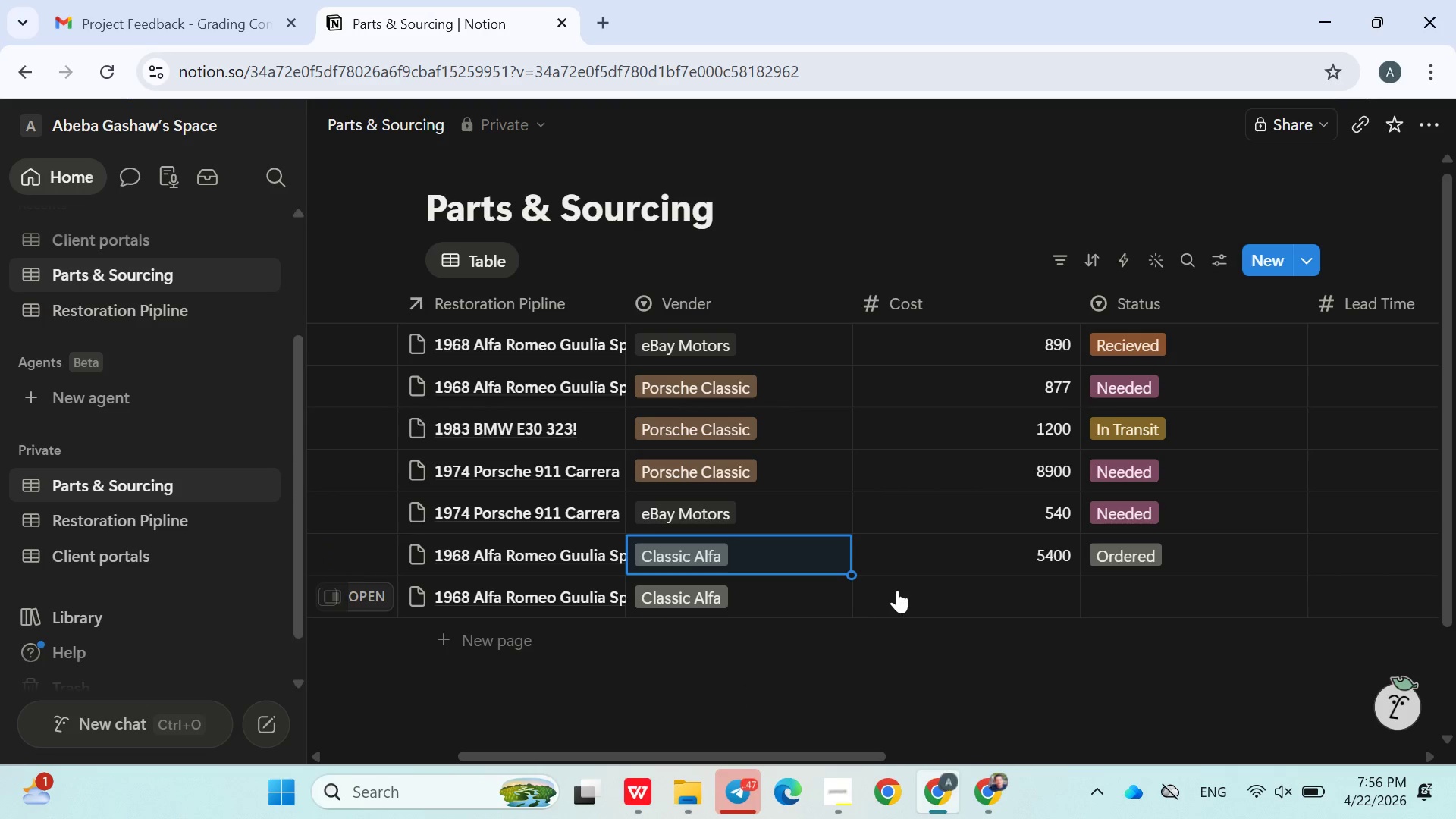 
left_click([897, 590])
 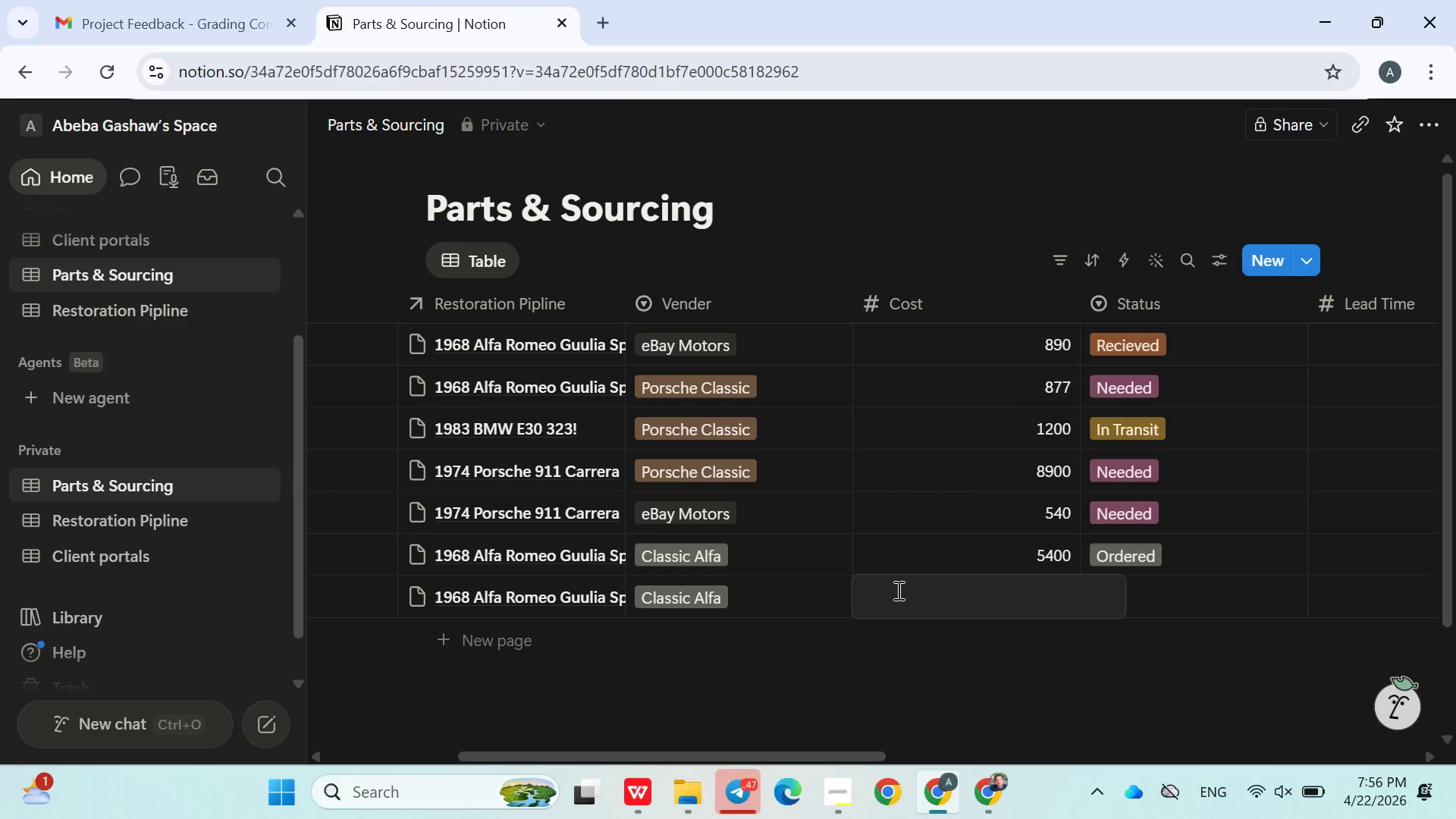 
type(690)
 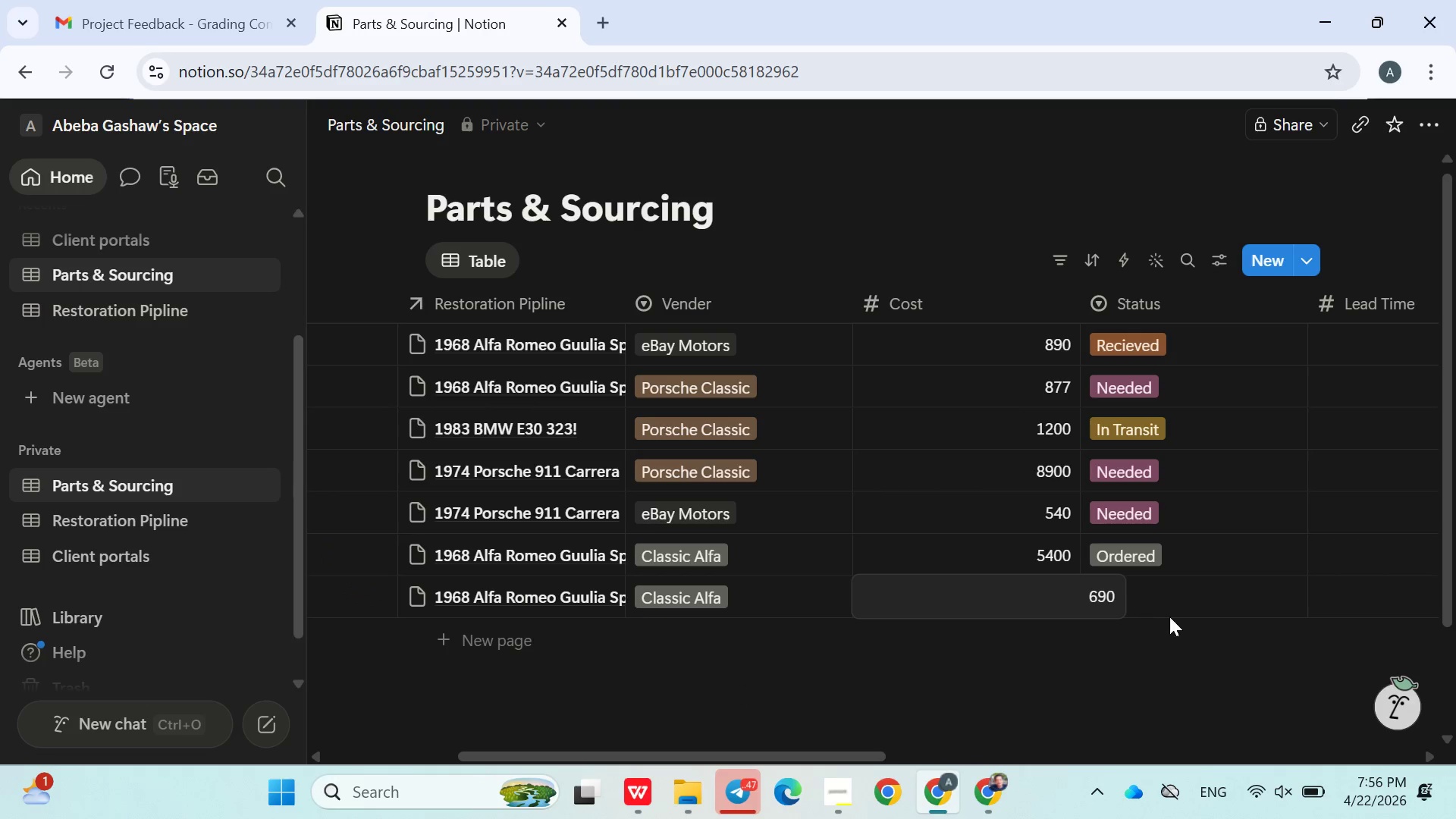 
left_click([1182, 616])
 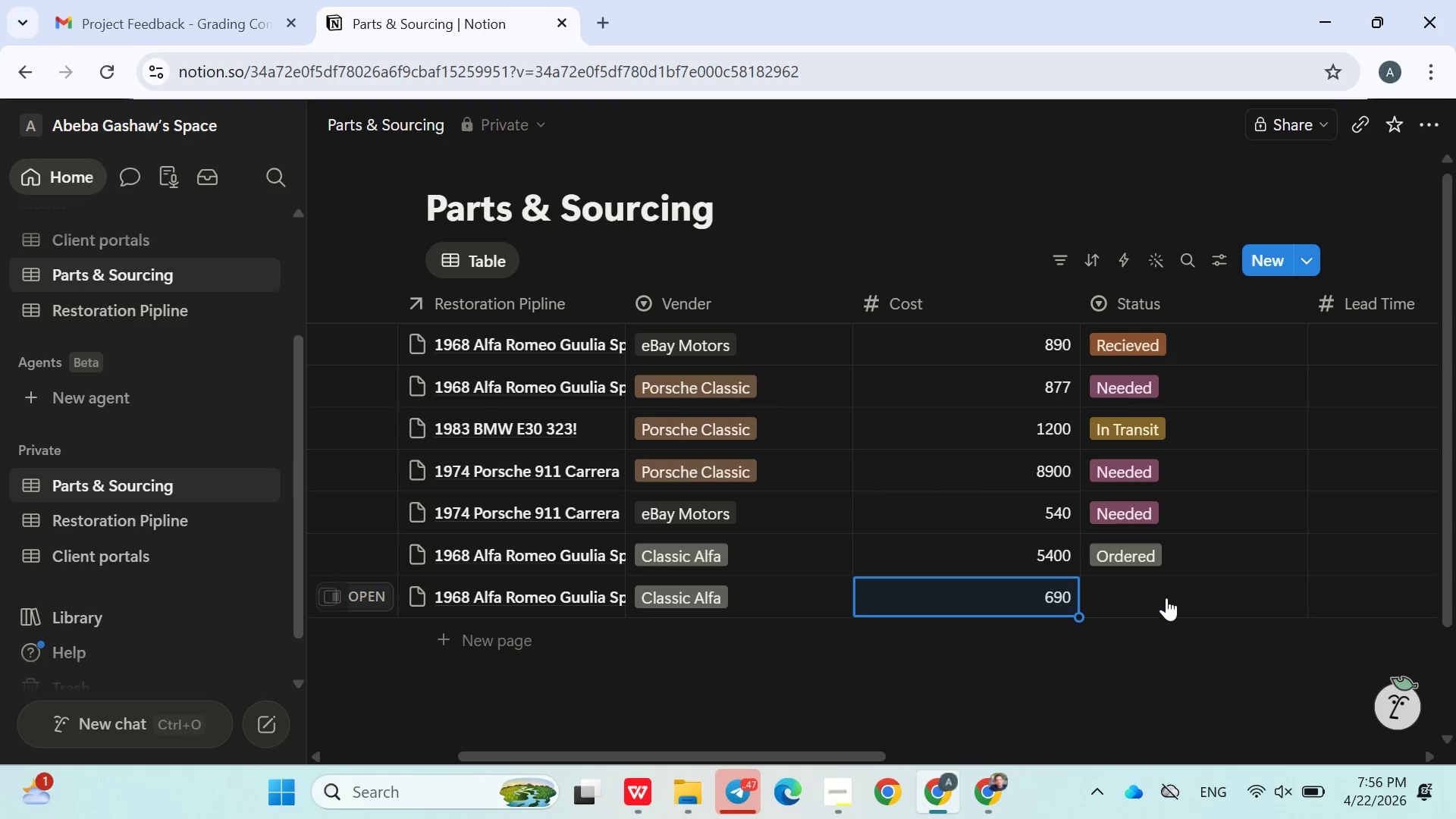 
left_click([1166, 598])
 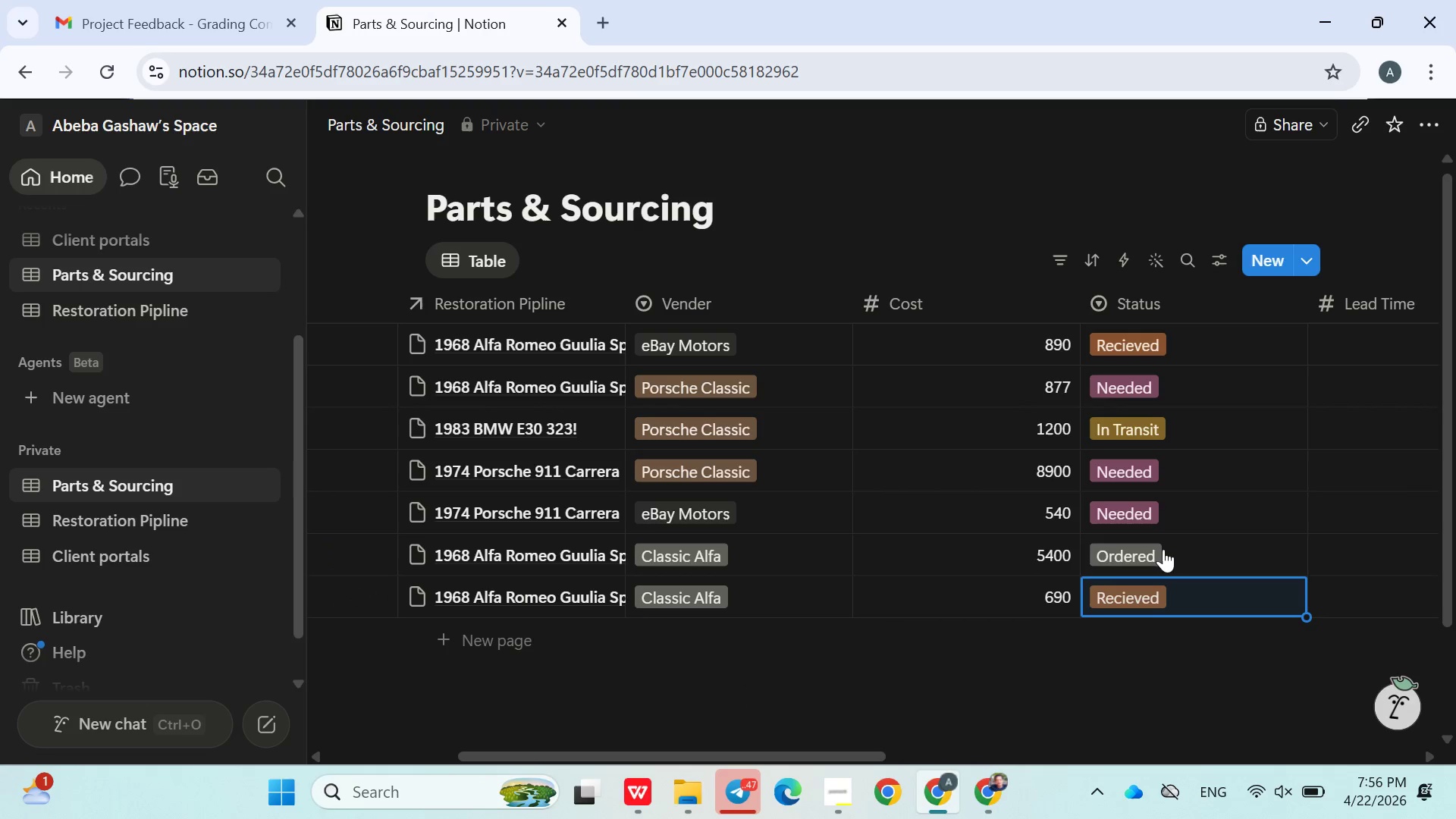 
double_click([1146, 682])
 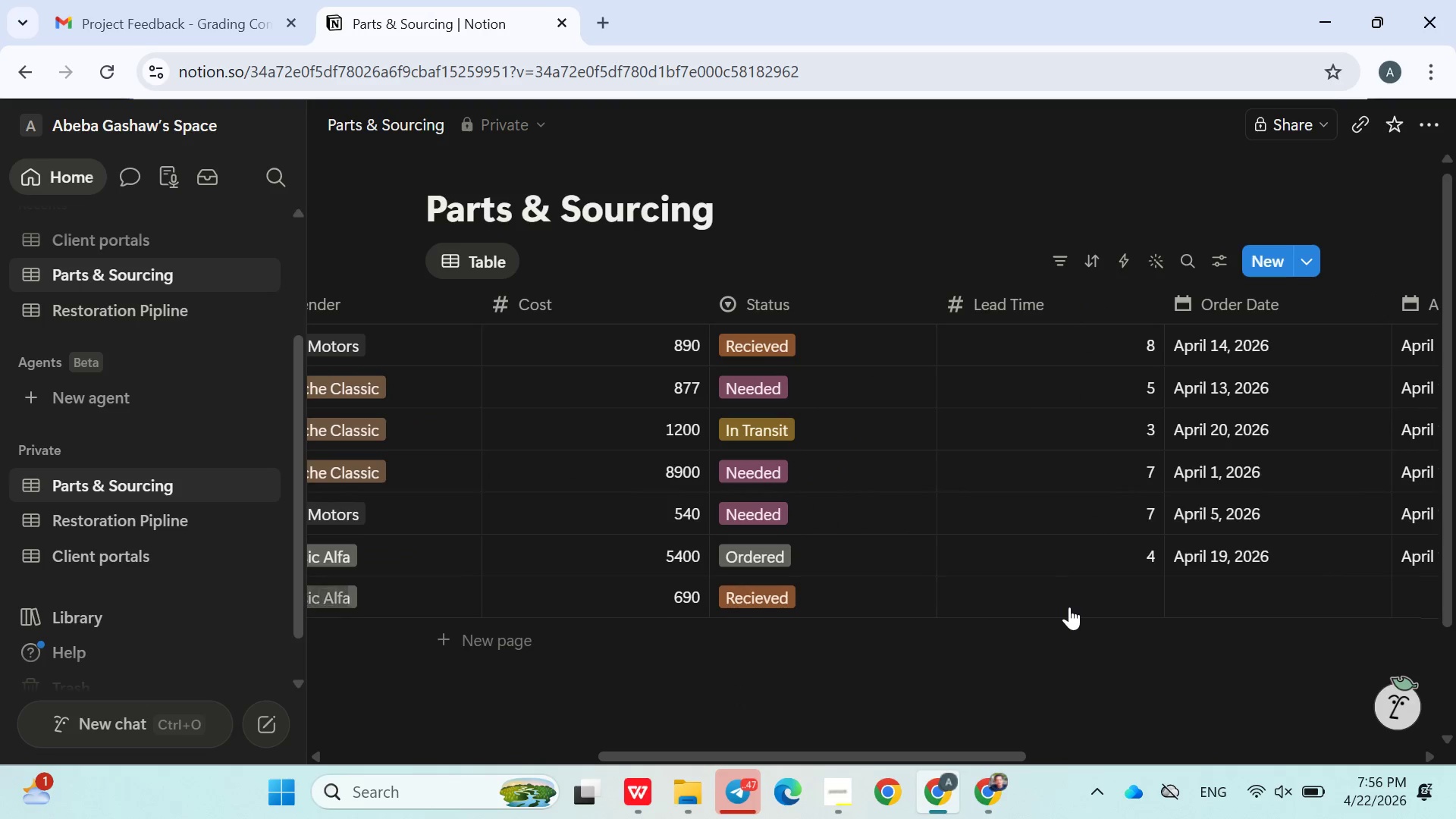 
left_click([1071, 594])
 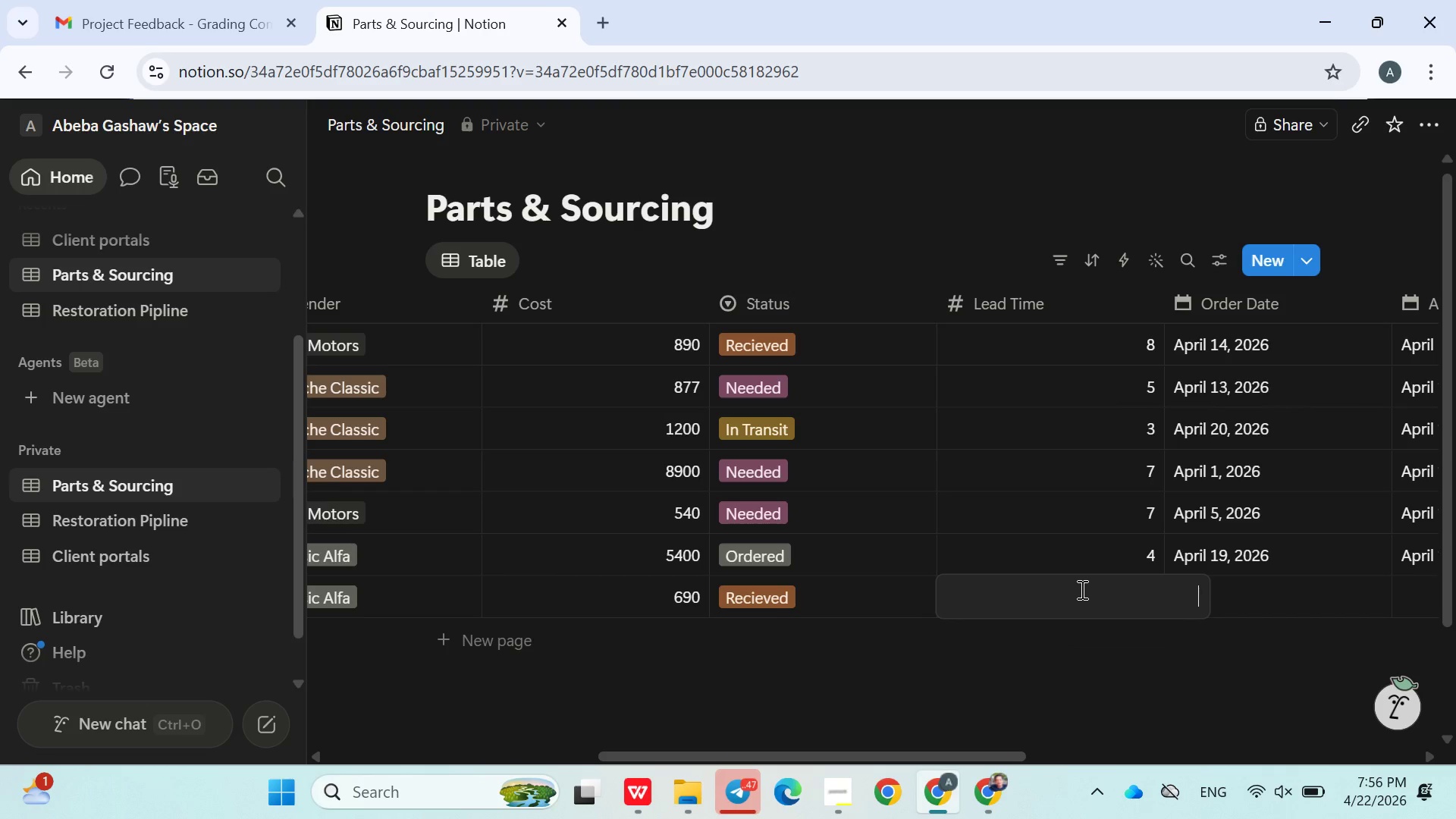 
key(7)
 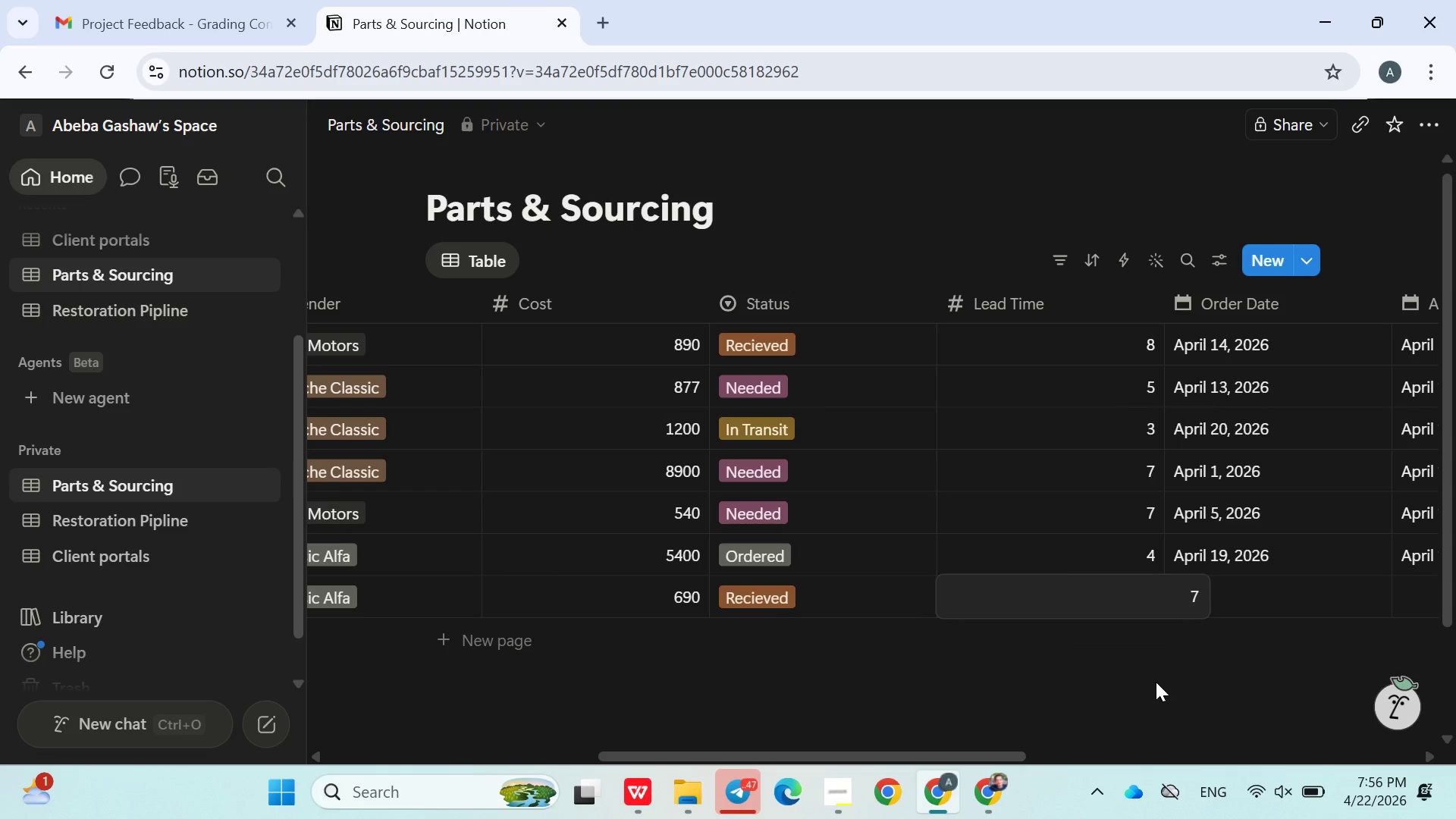 
left_click([1156, 682])
 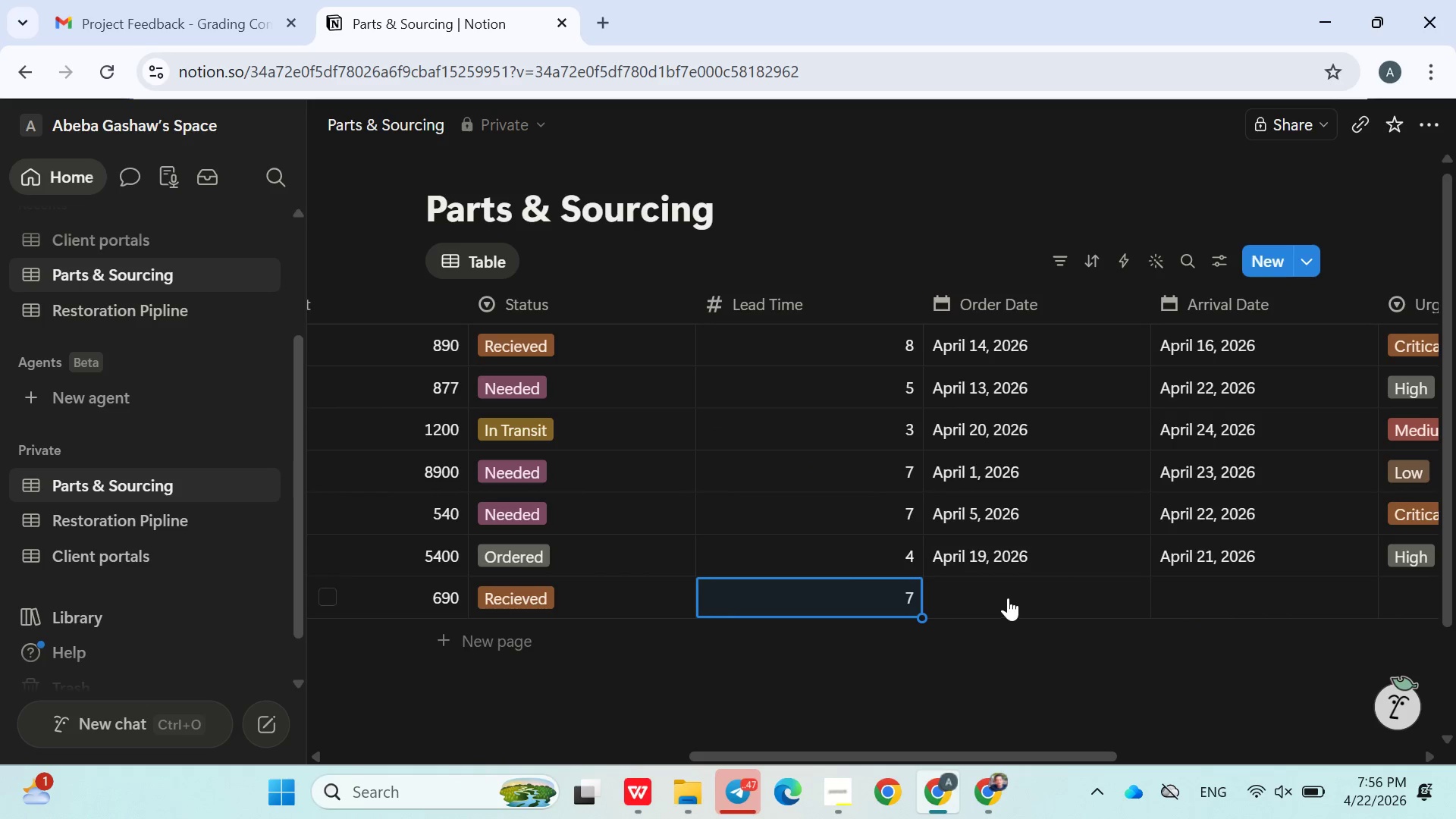 
left_click([1008, 597])
 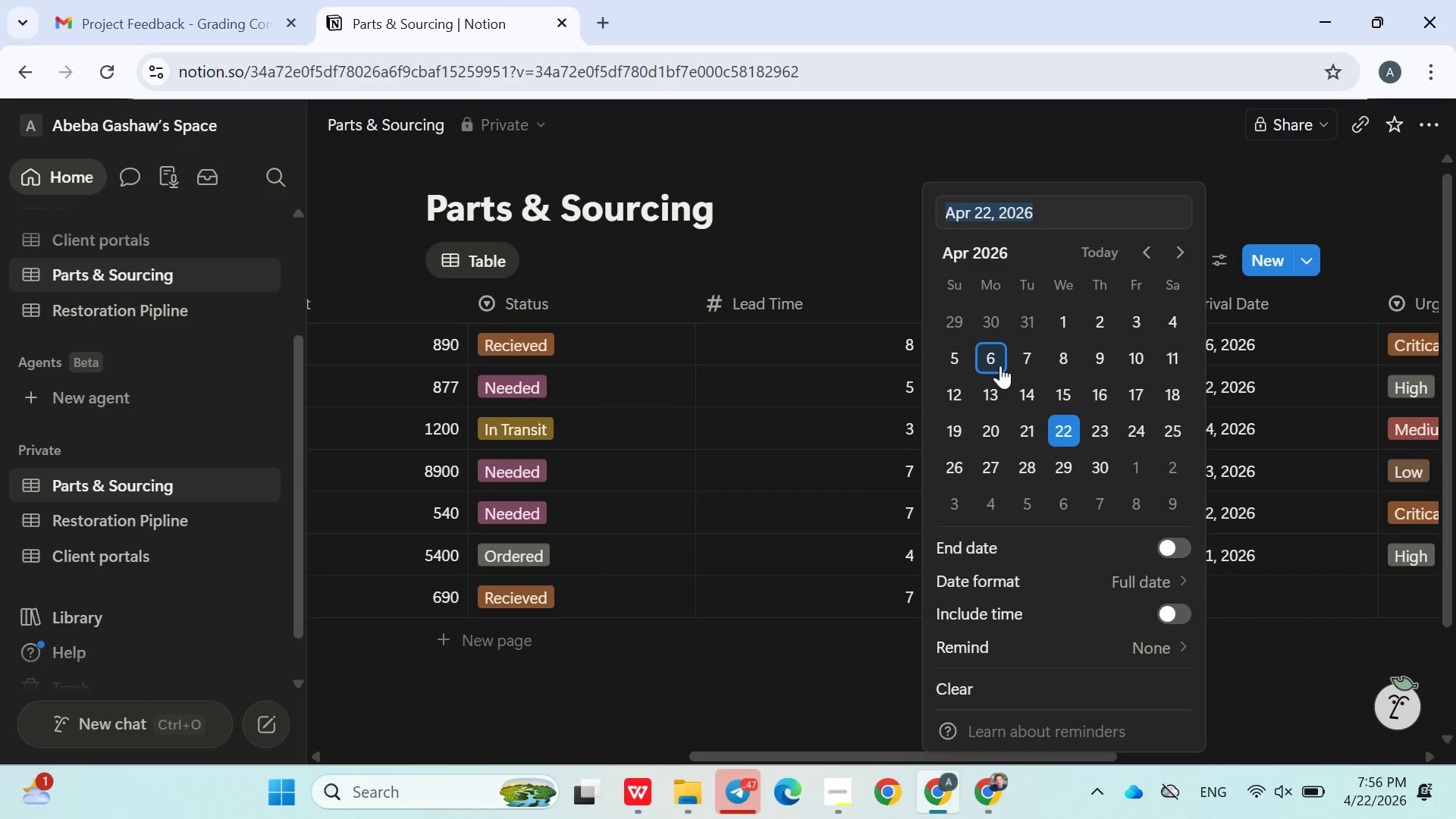 
left_click([1000, 366])
 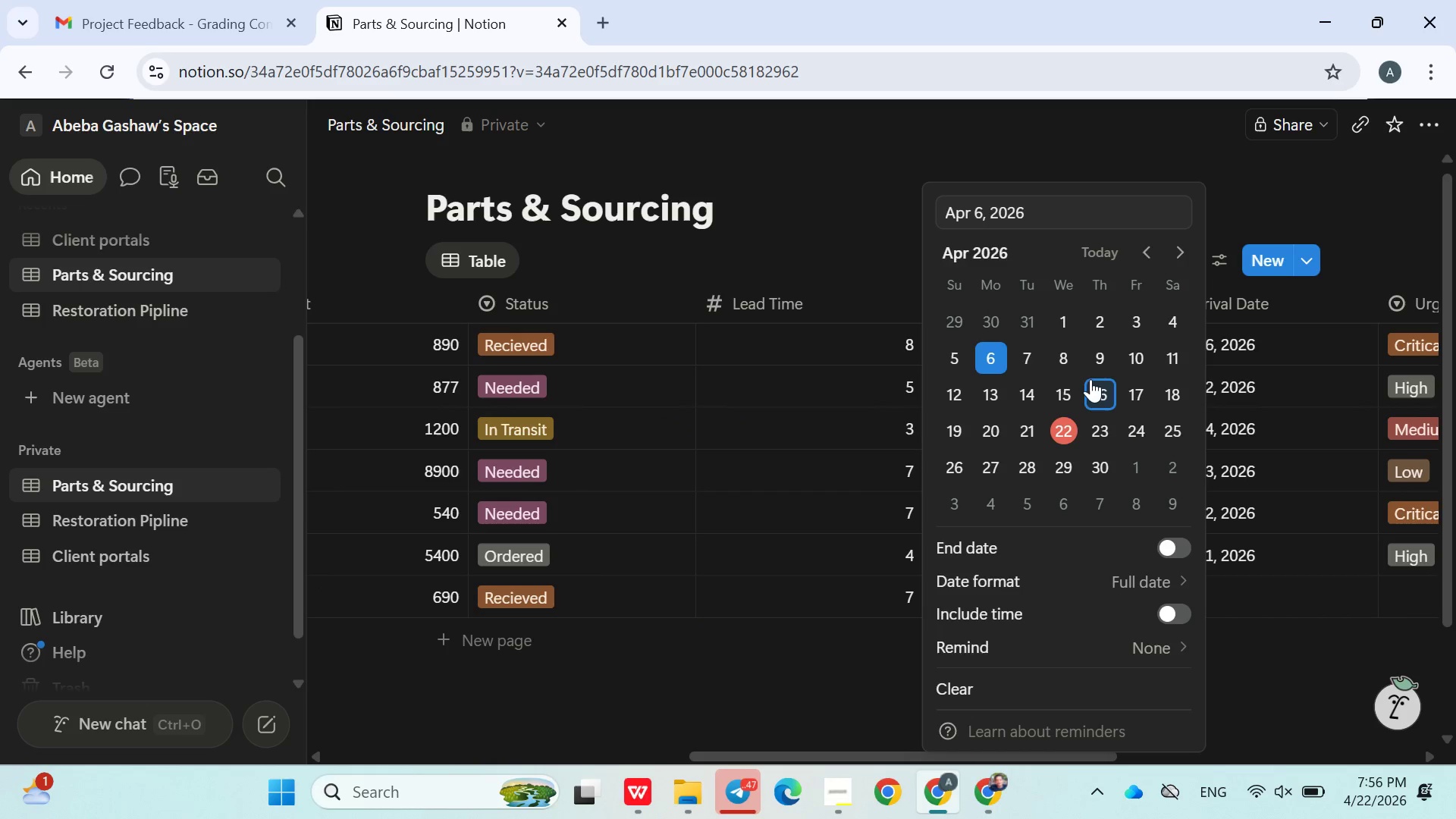 
left_click([1024, 385])
 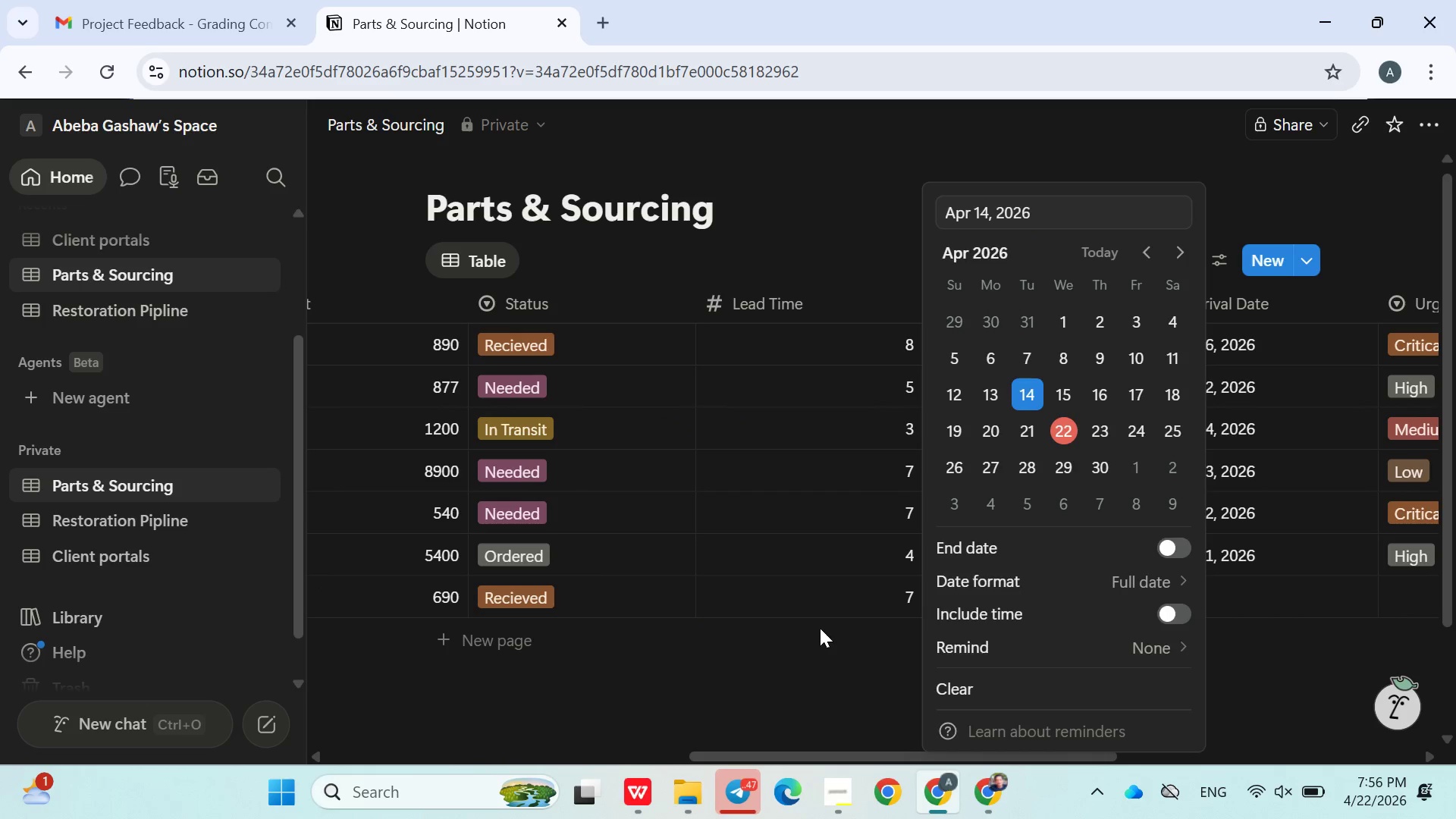 
left_click([820, 629])
 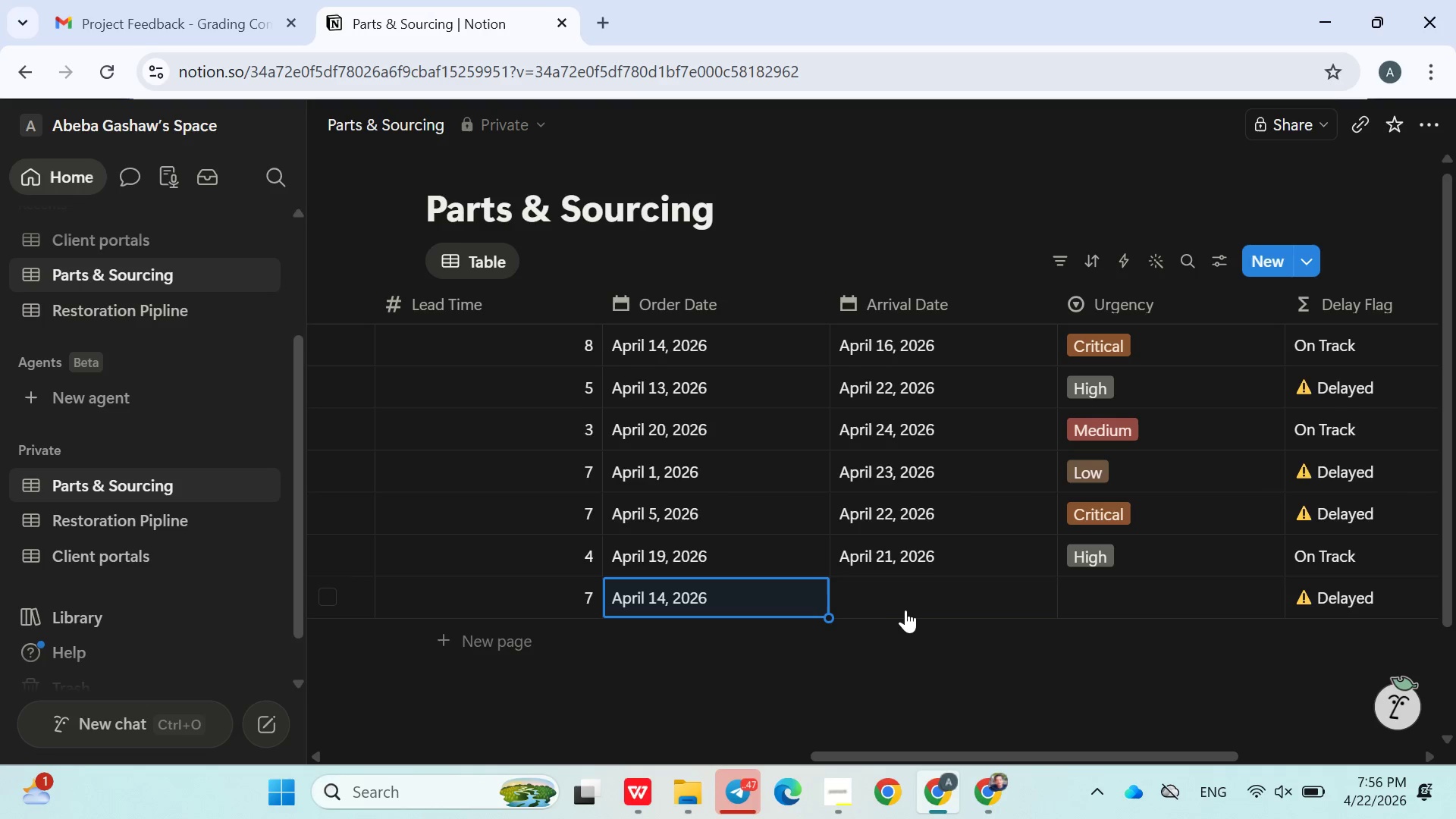 
left_click([913, 604])
 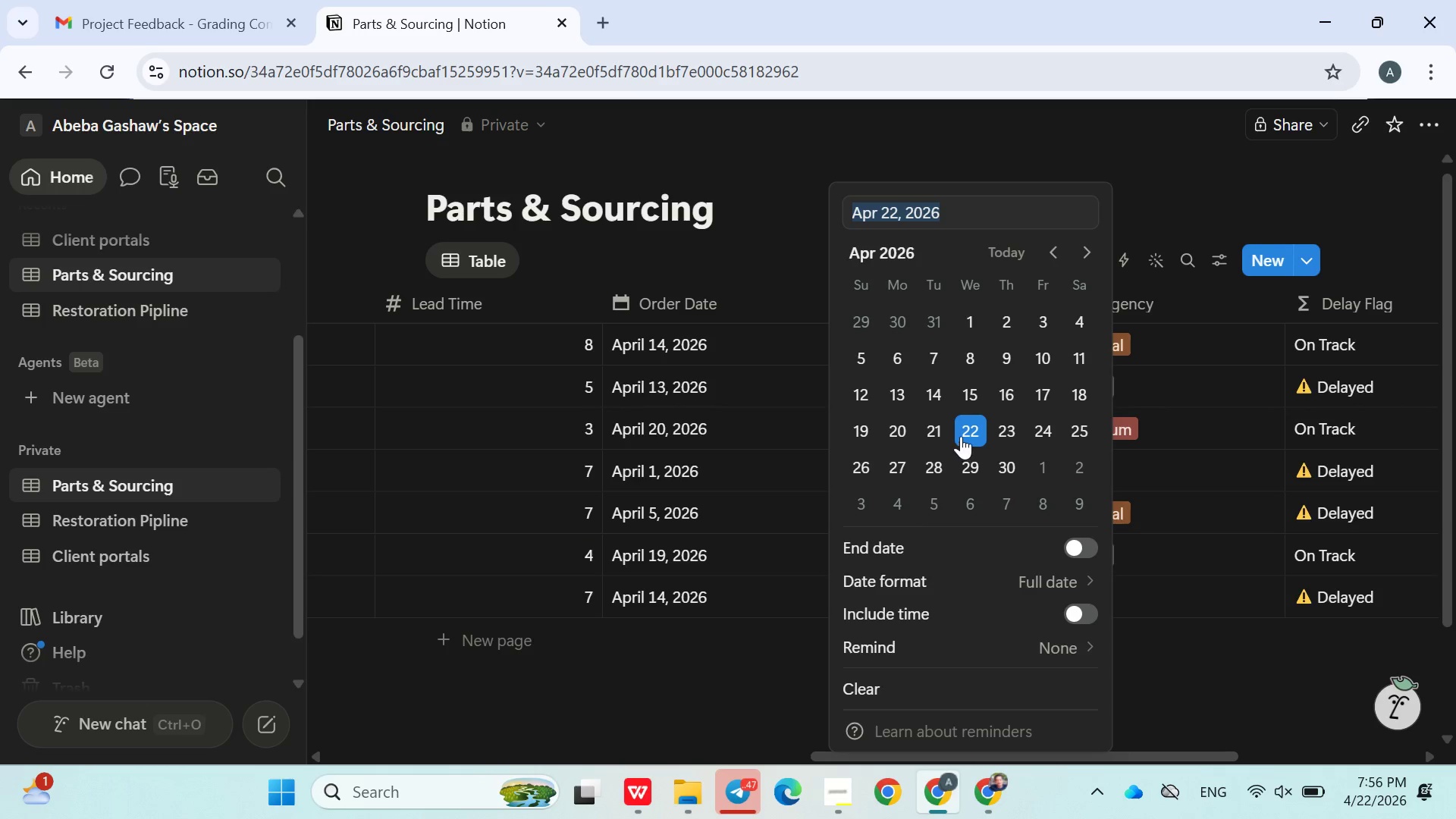 
left_click([929, 438])
 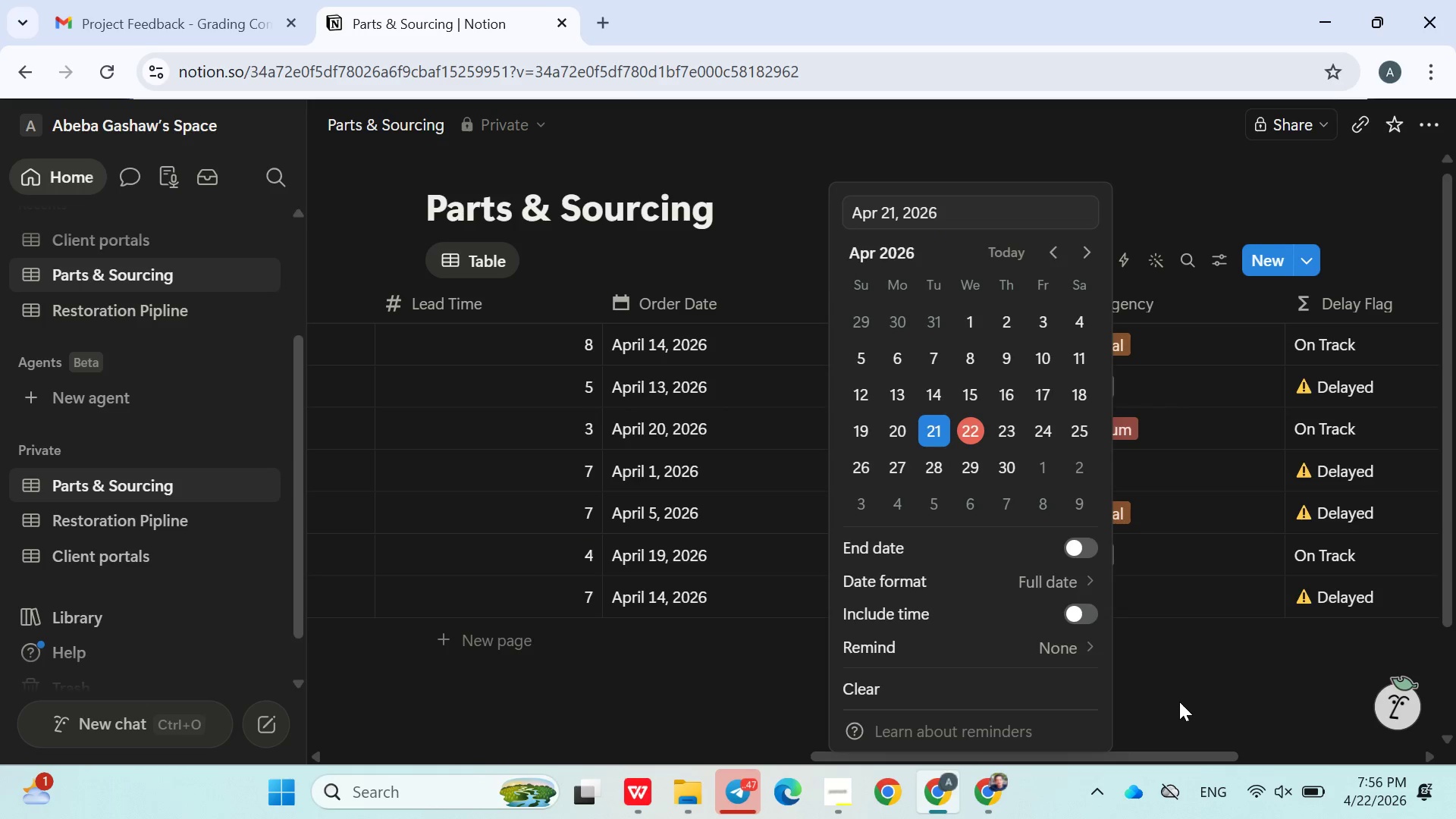 
left_click([1179, 701])
 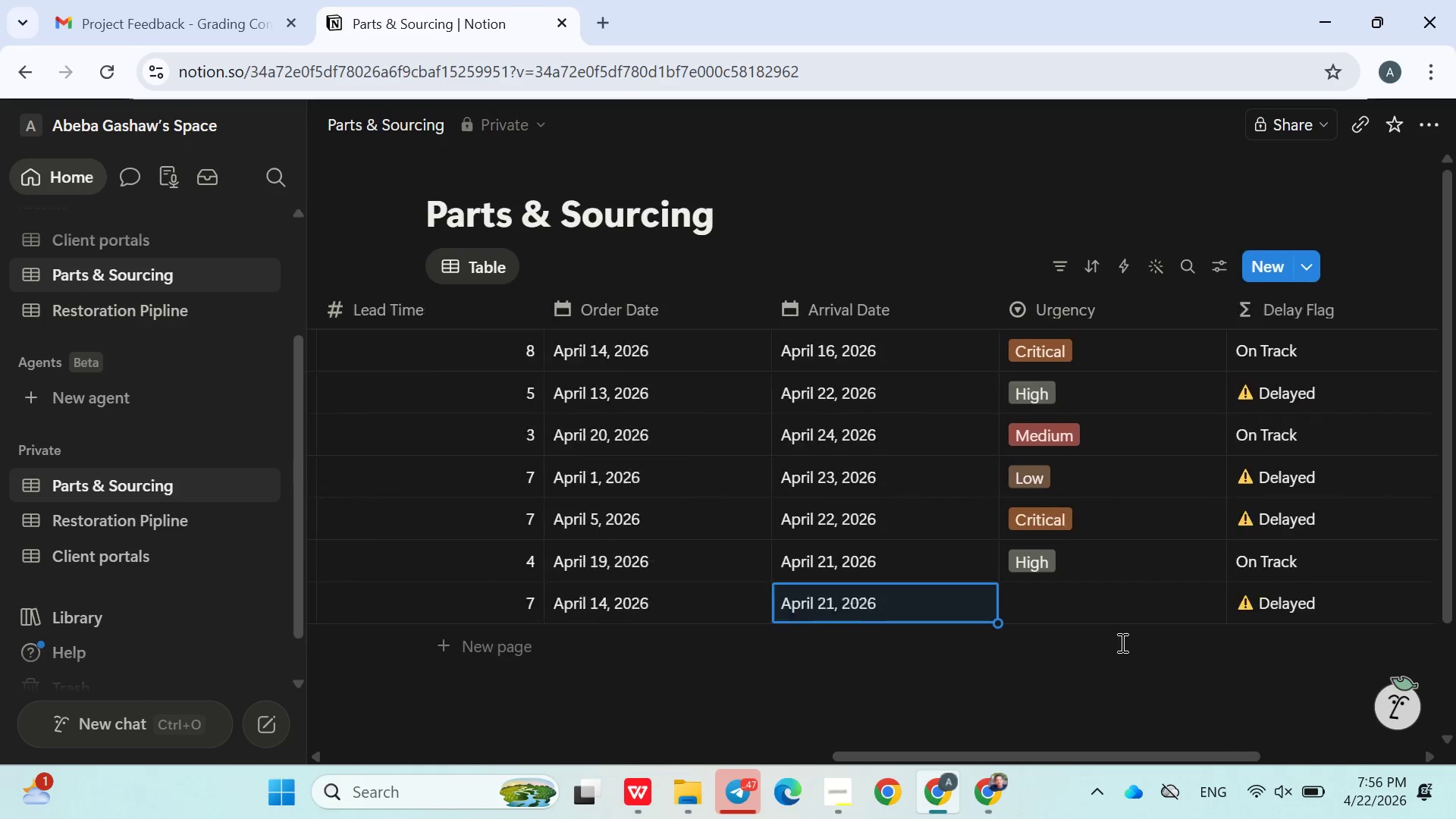 
left_click([1016, 596])
 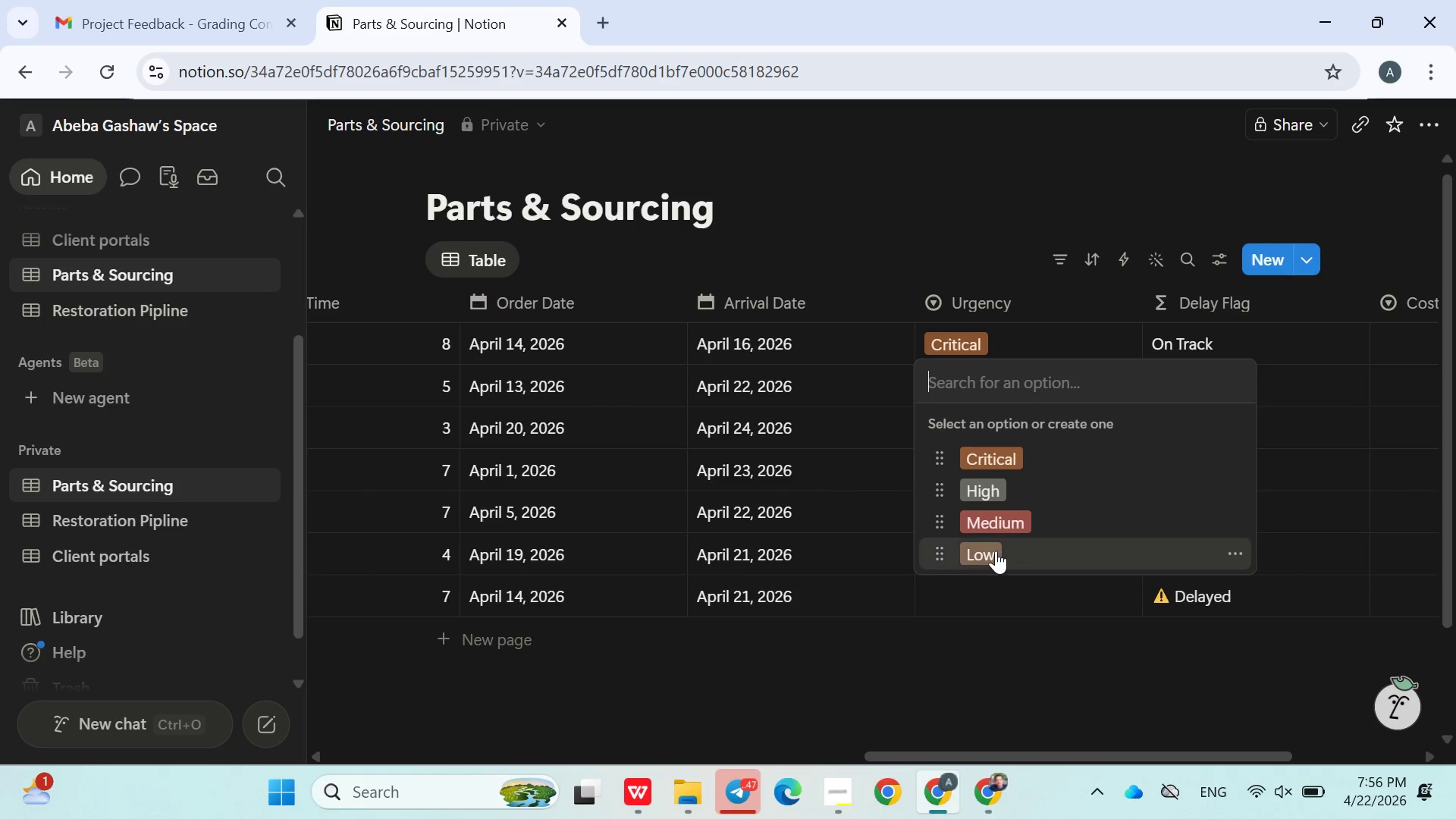 
left_click([996, 551])
 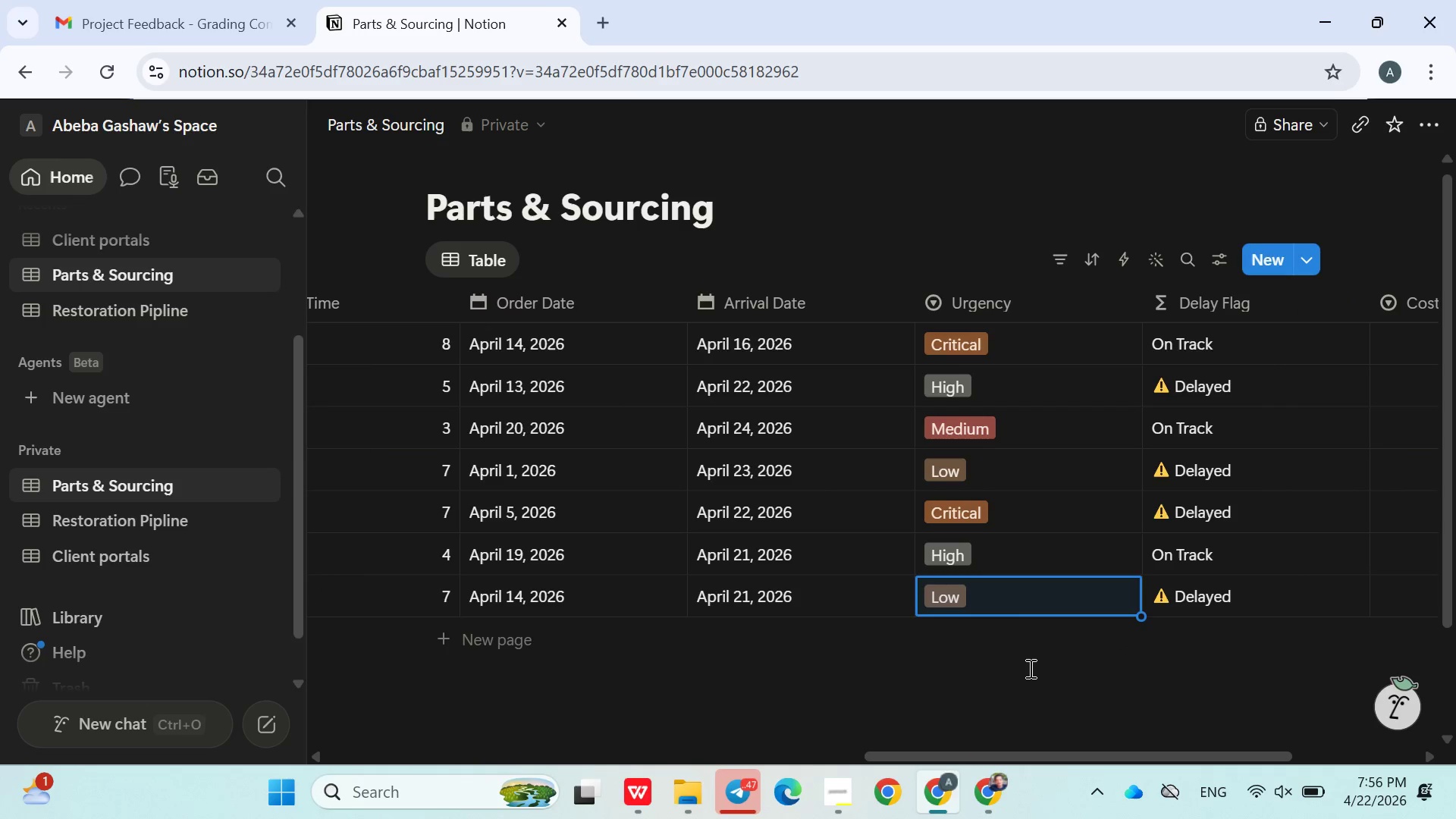 
left_click([1031, 672])
 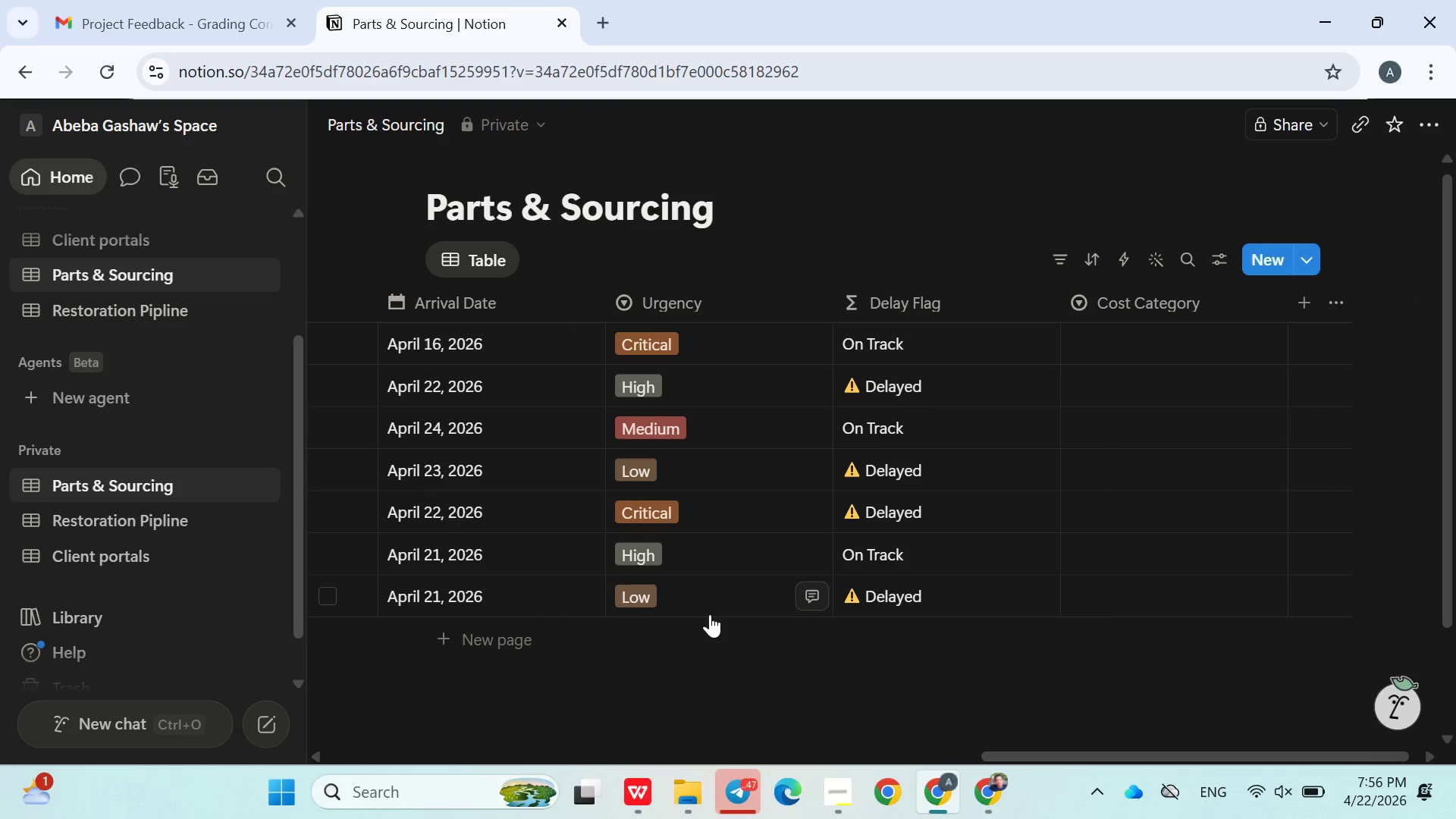 
left_click([711, 600])
 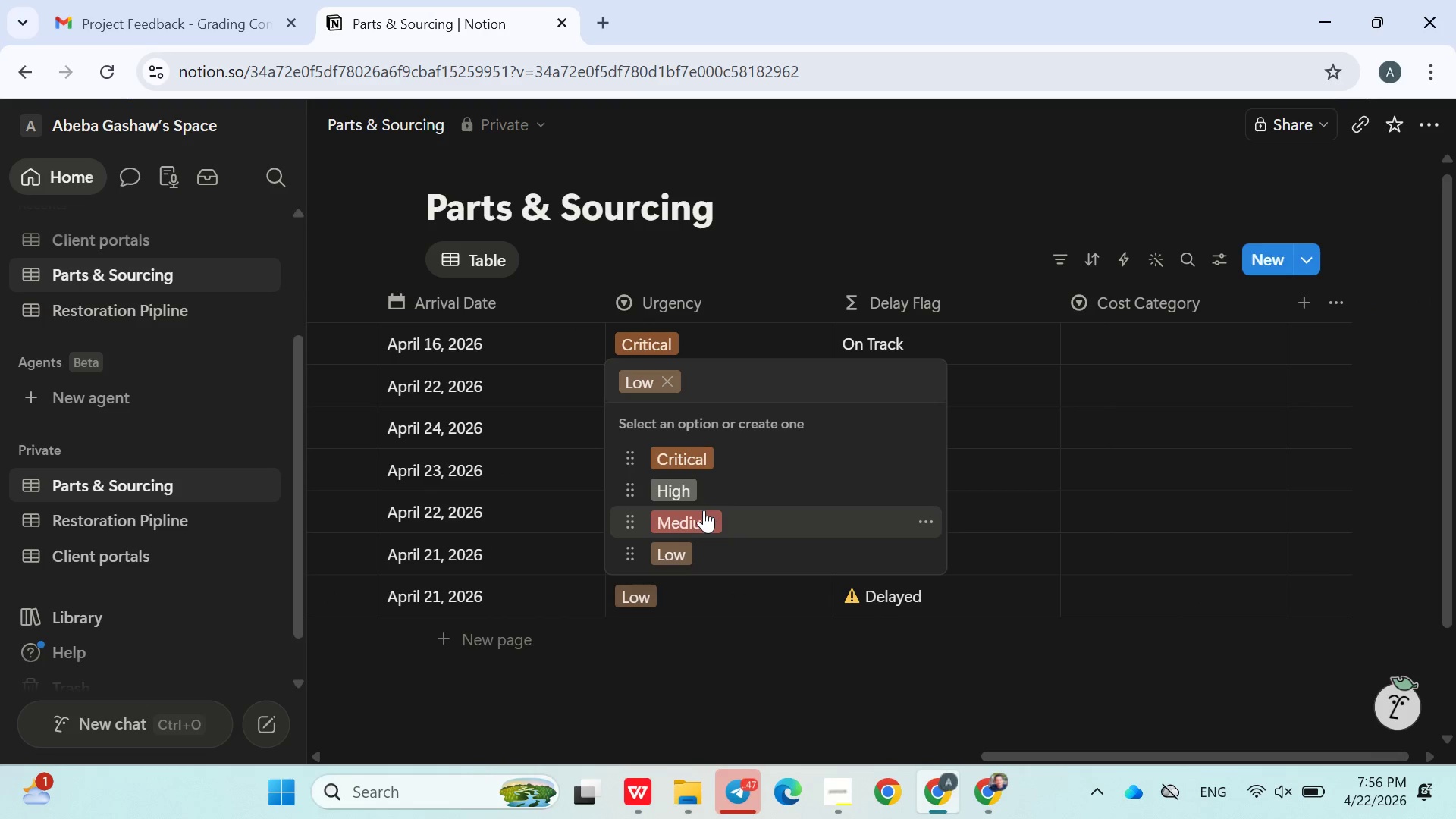 
left_click([702, 513])
 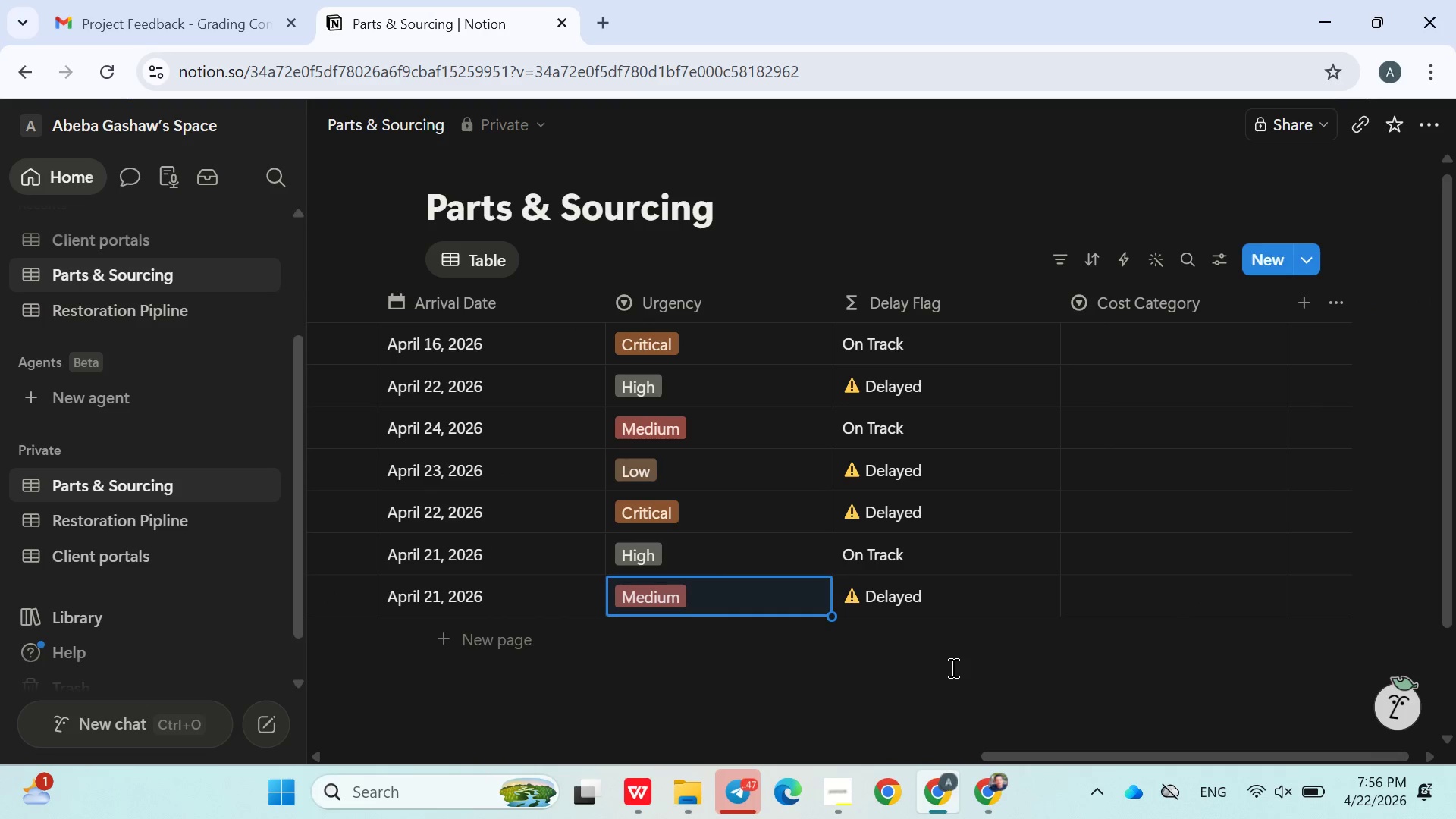 
left_click([952, 668])
 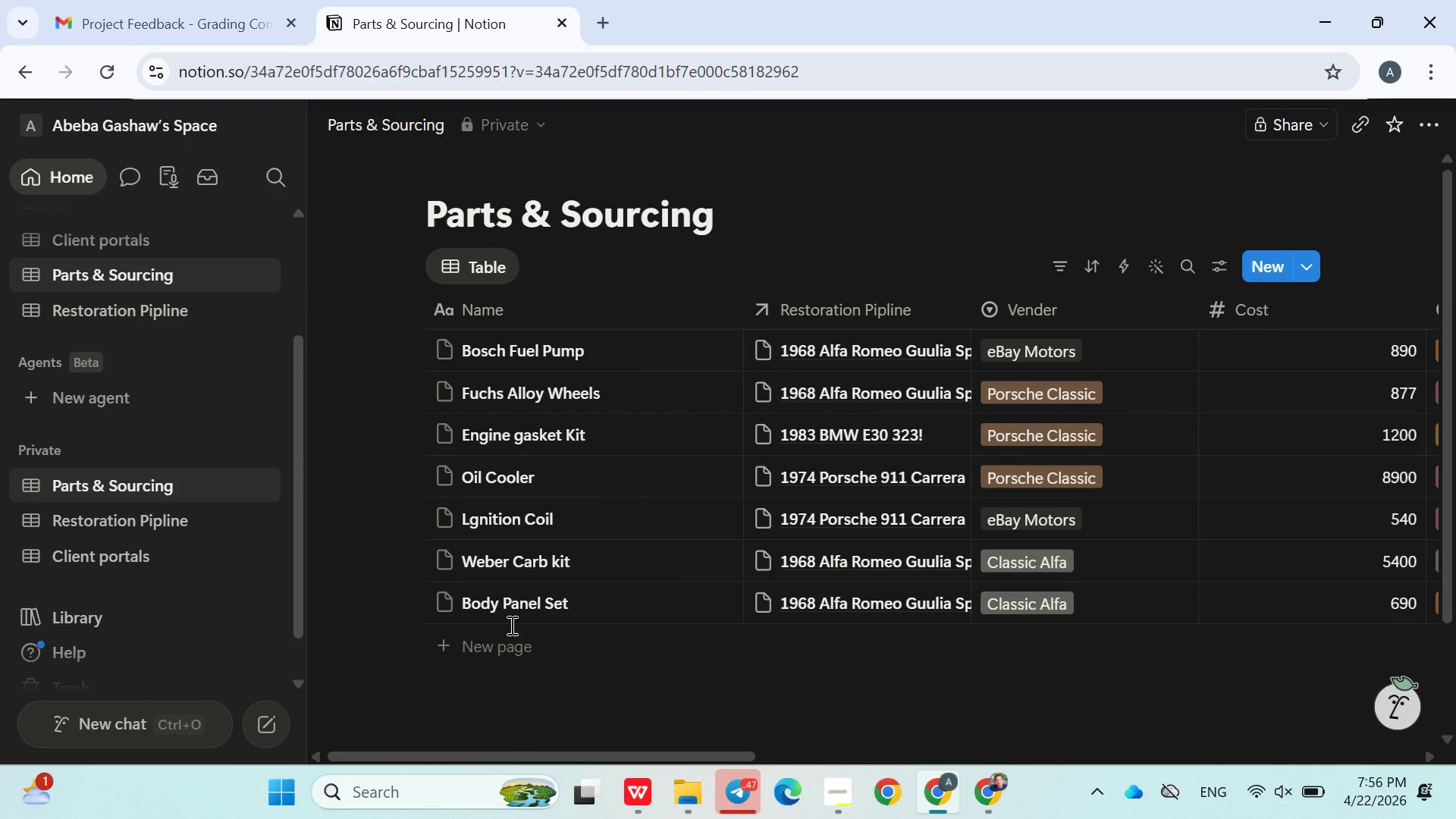 
left_click([489, 663])
 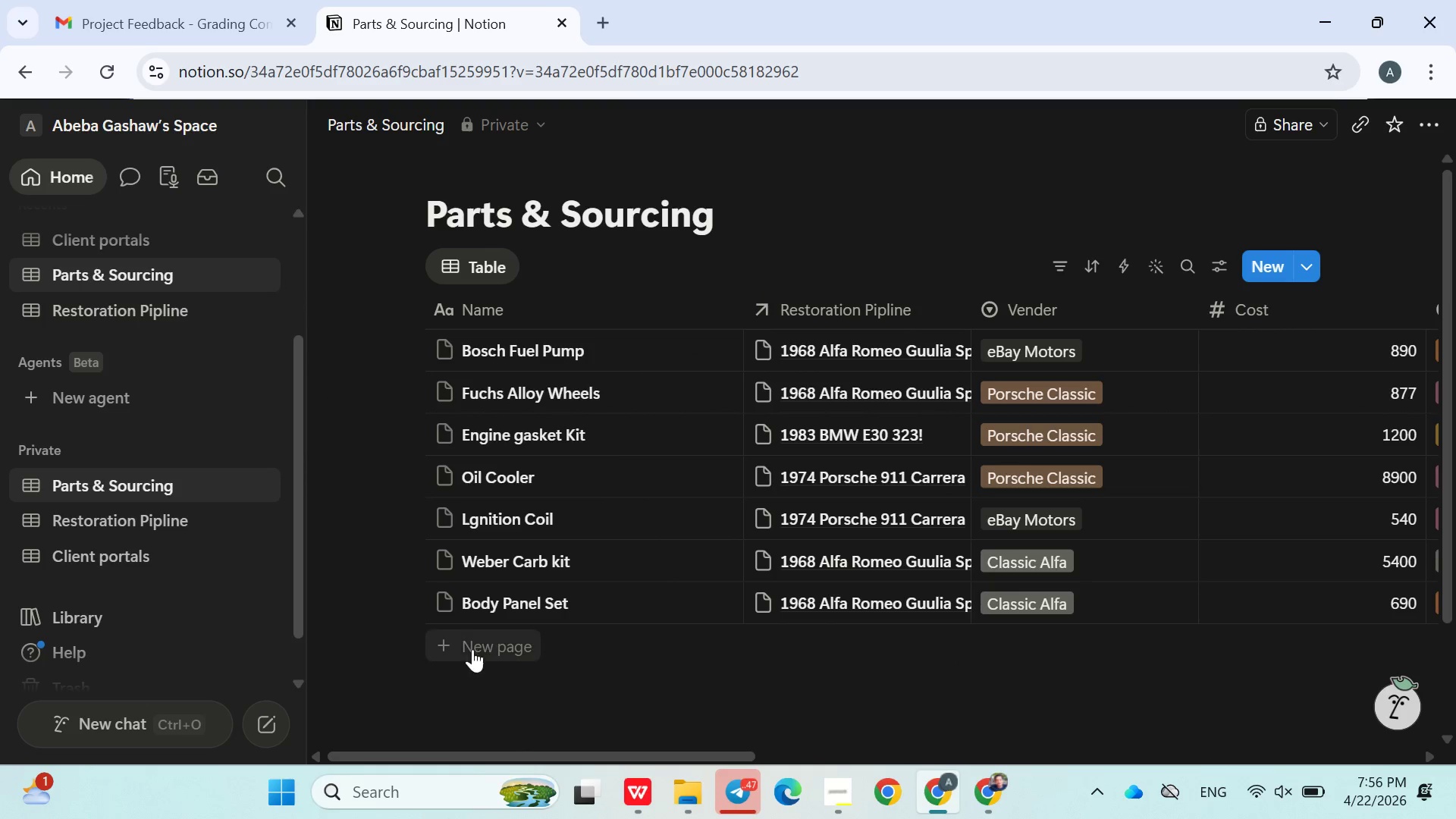 
left_click([472, 649])
 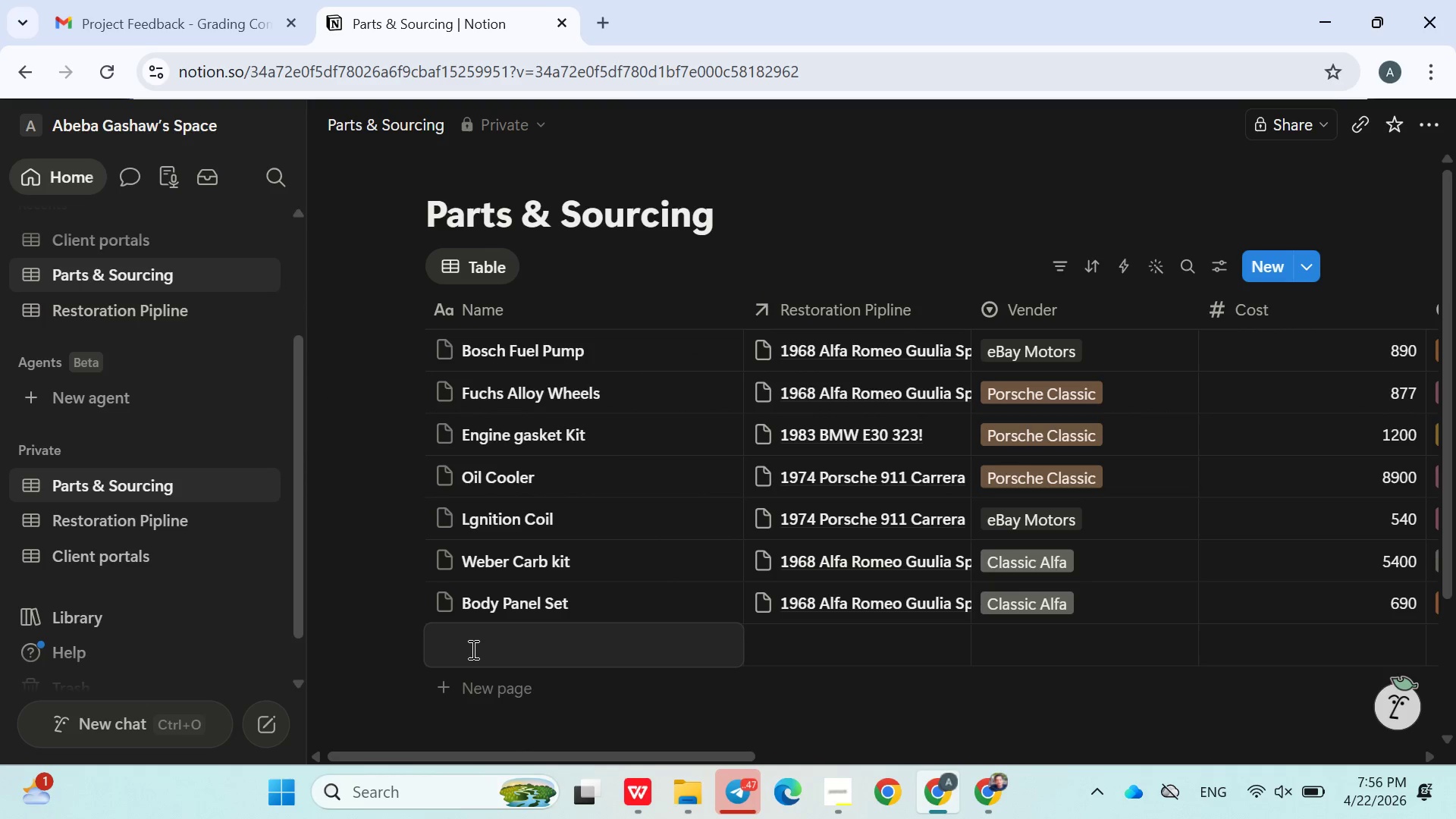 
type(Chrome trim)
key(Backspace)
key(Backspace)
key(Backspace)
key(Backspace)
type(Trim)
 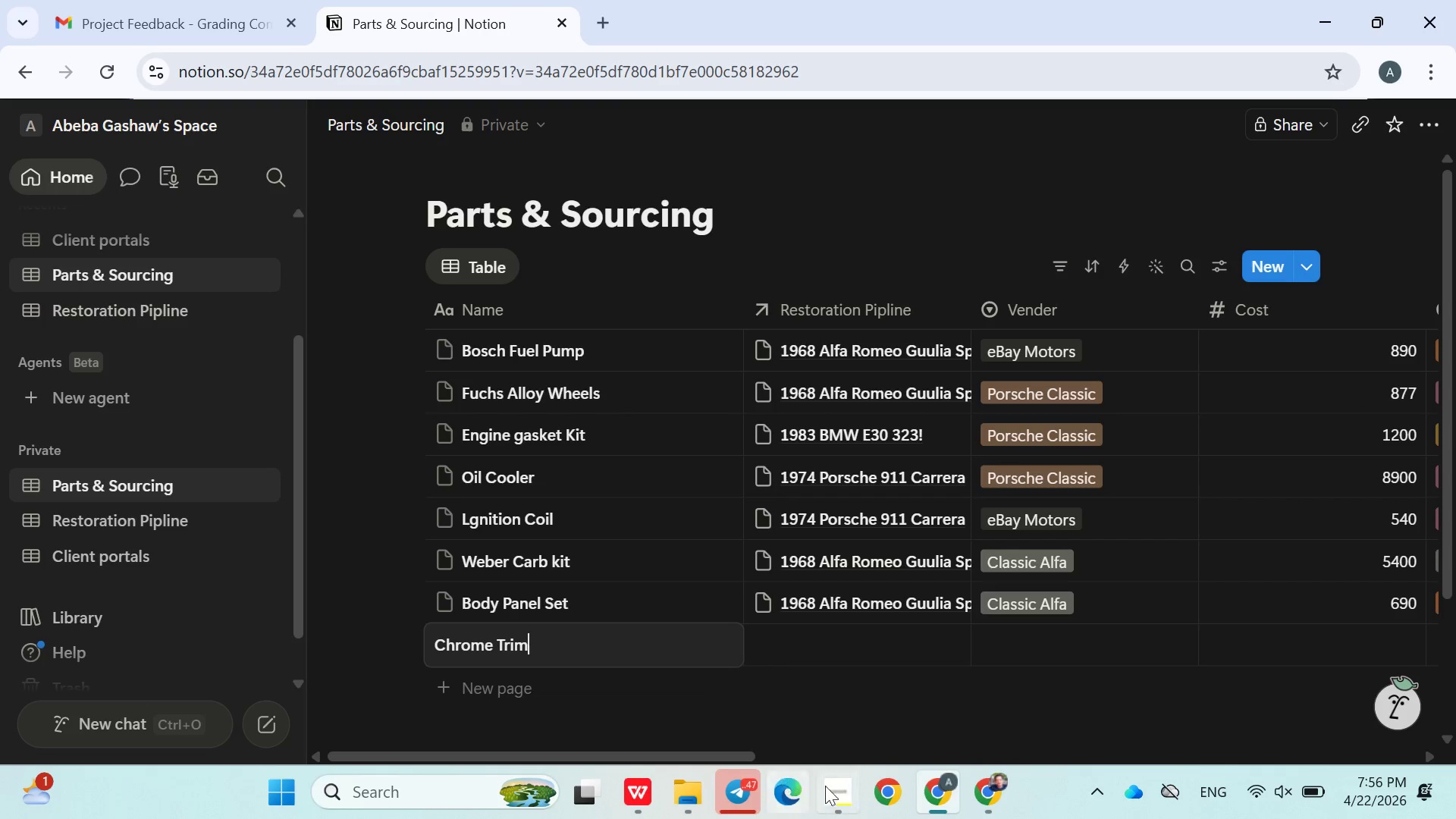 
left_click([829, 788])